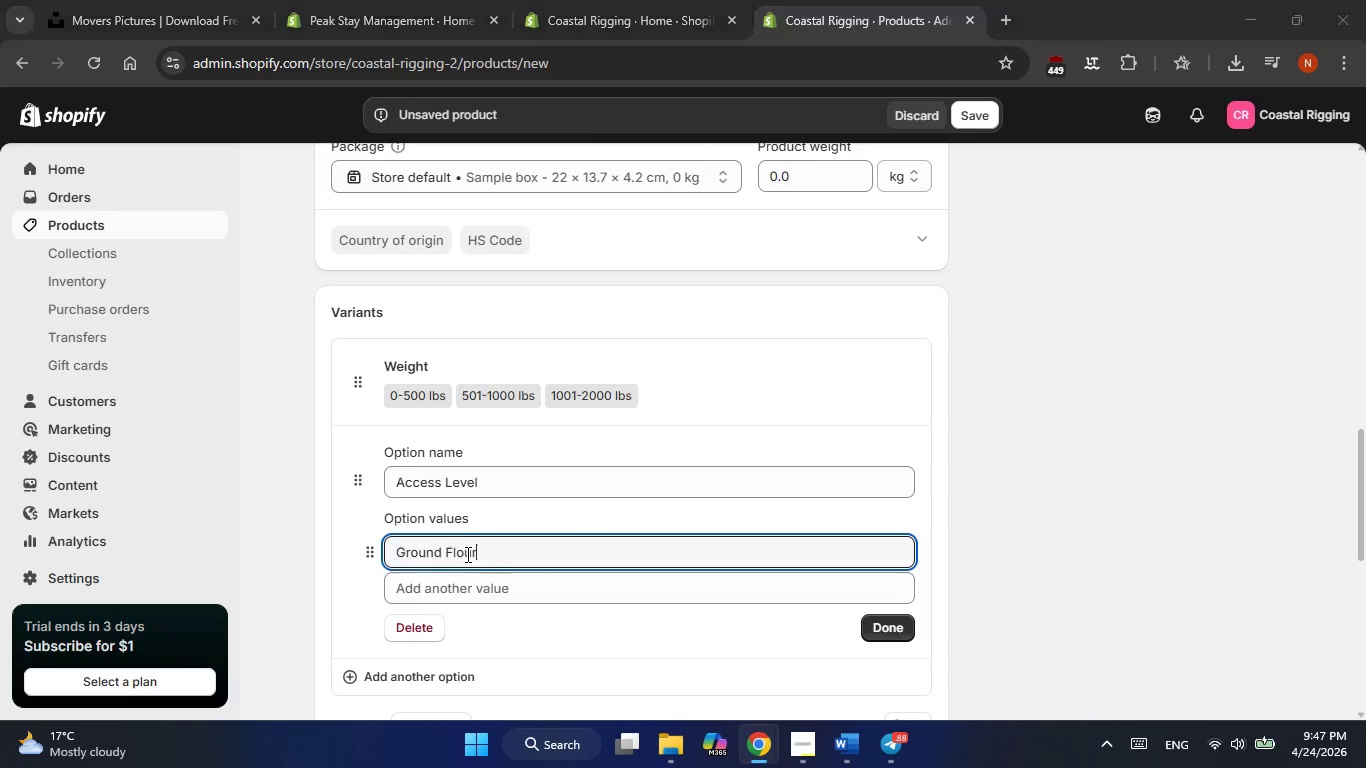 
 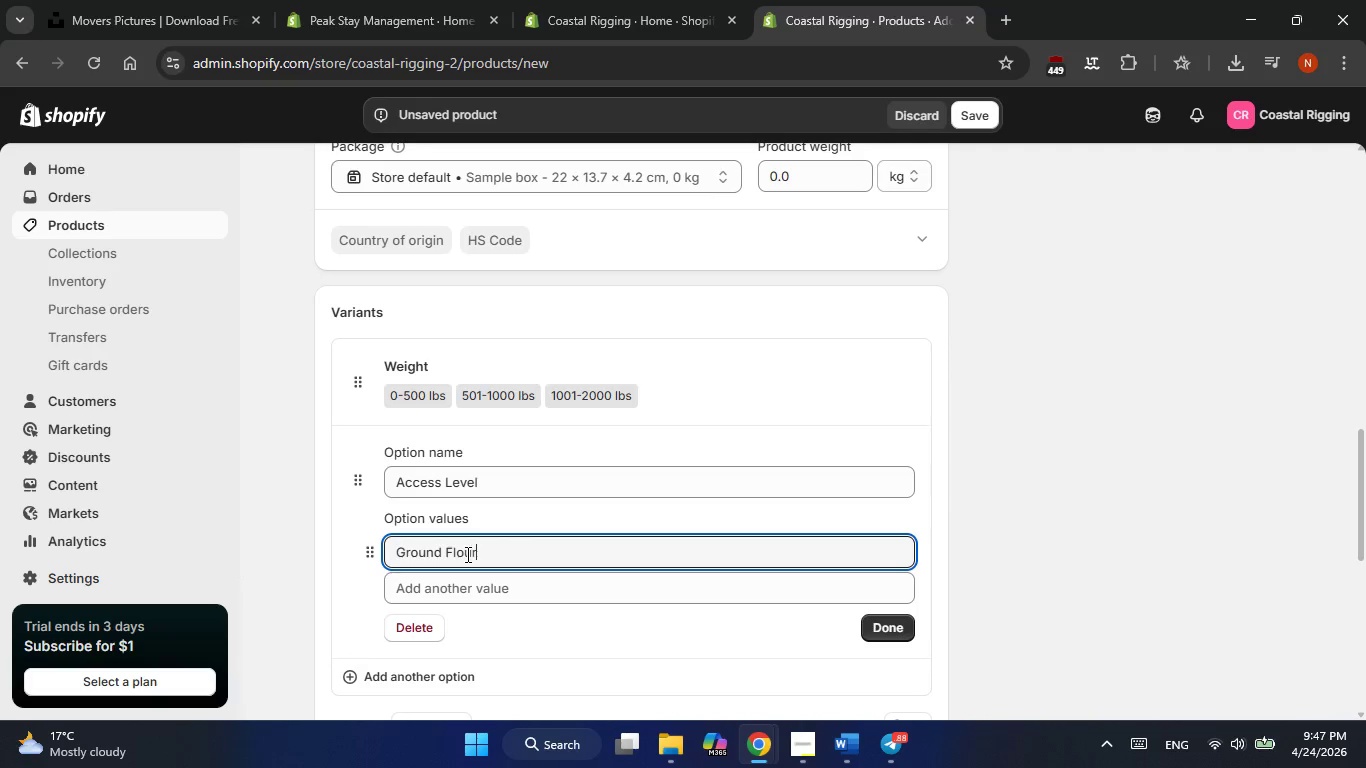 
key(Alt+AltLeft)
 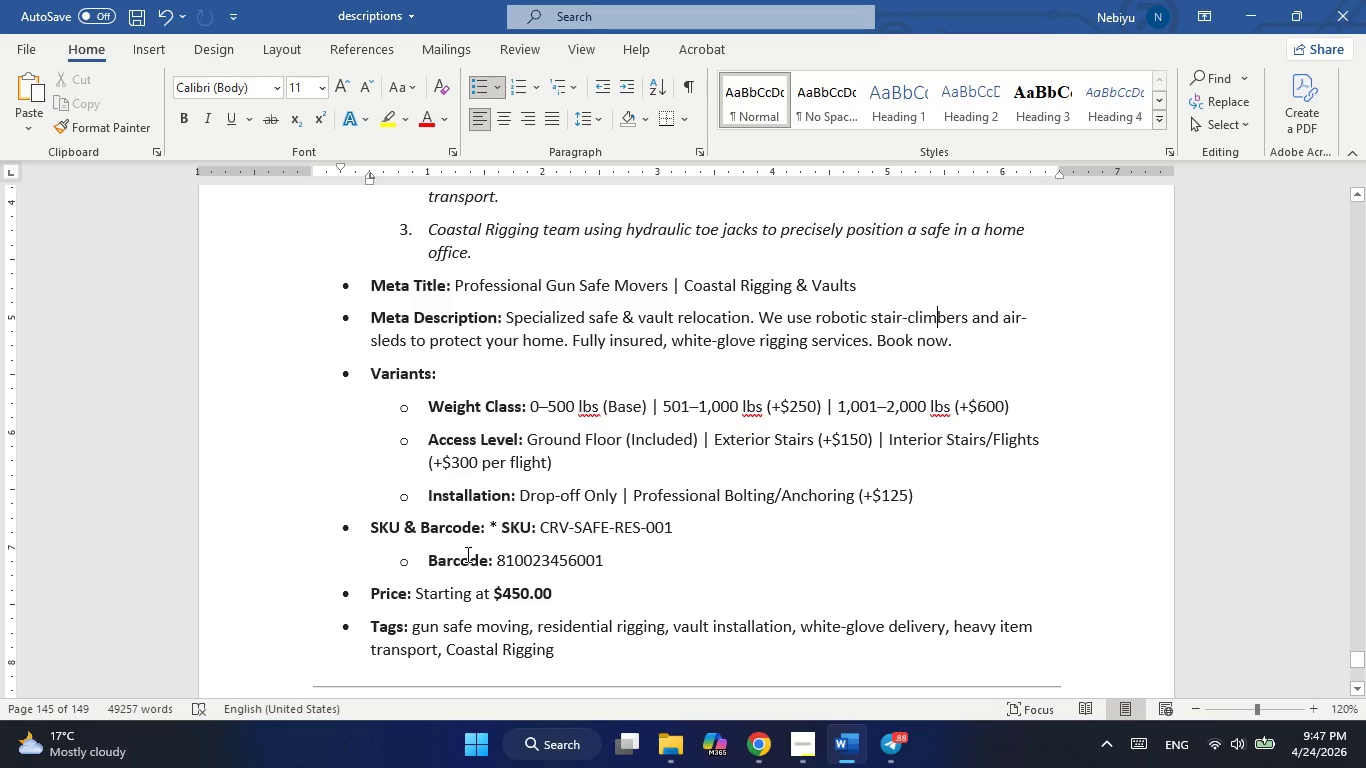 
key(Alt+AltLeft)
 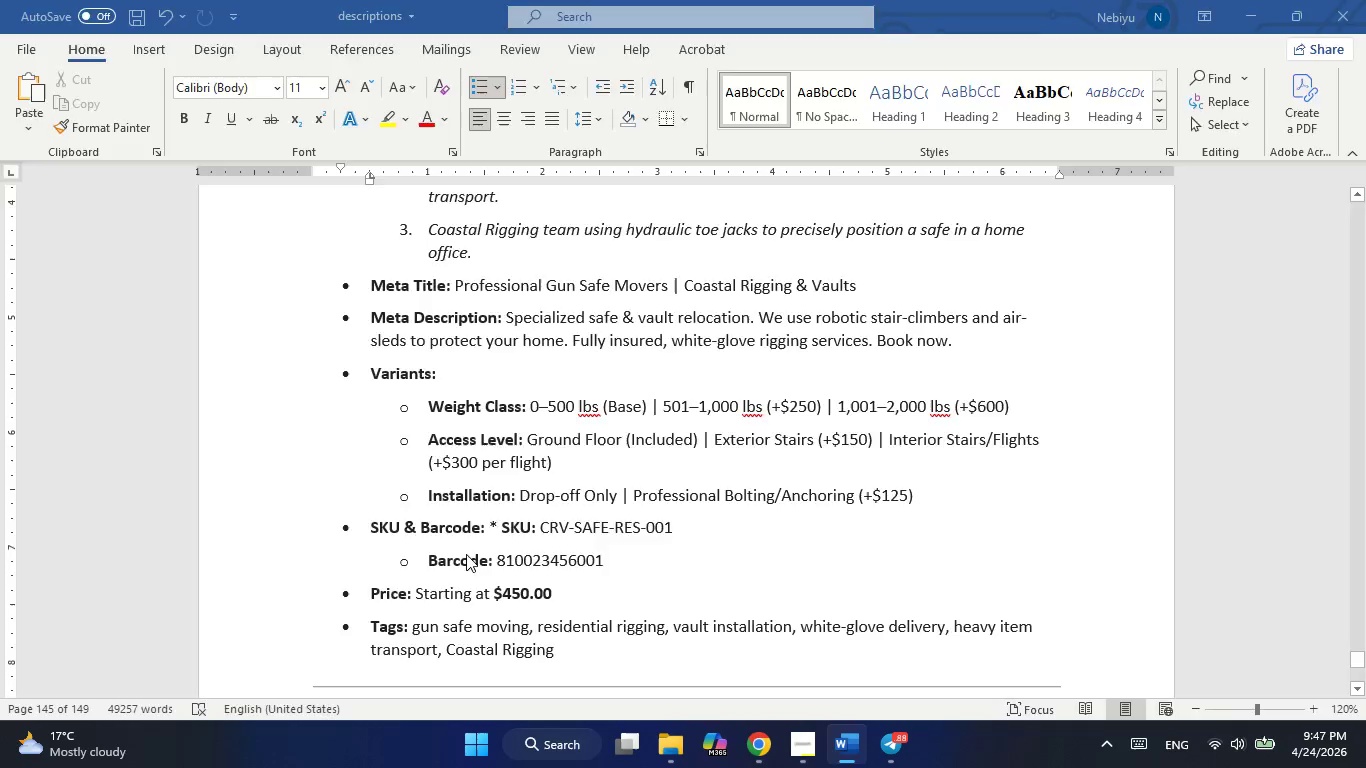 
key(Alt+Tab)
 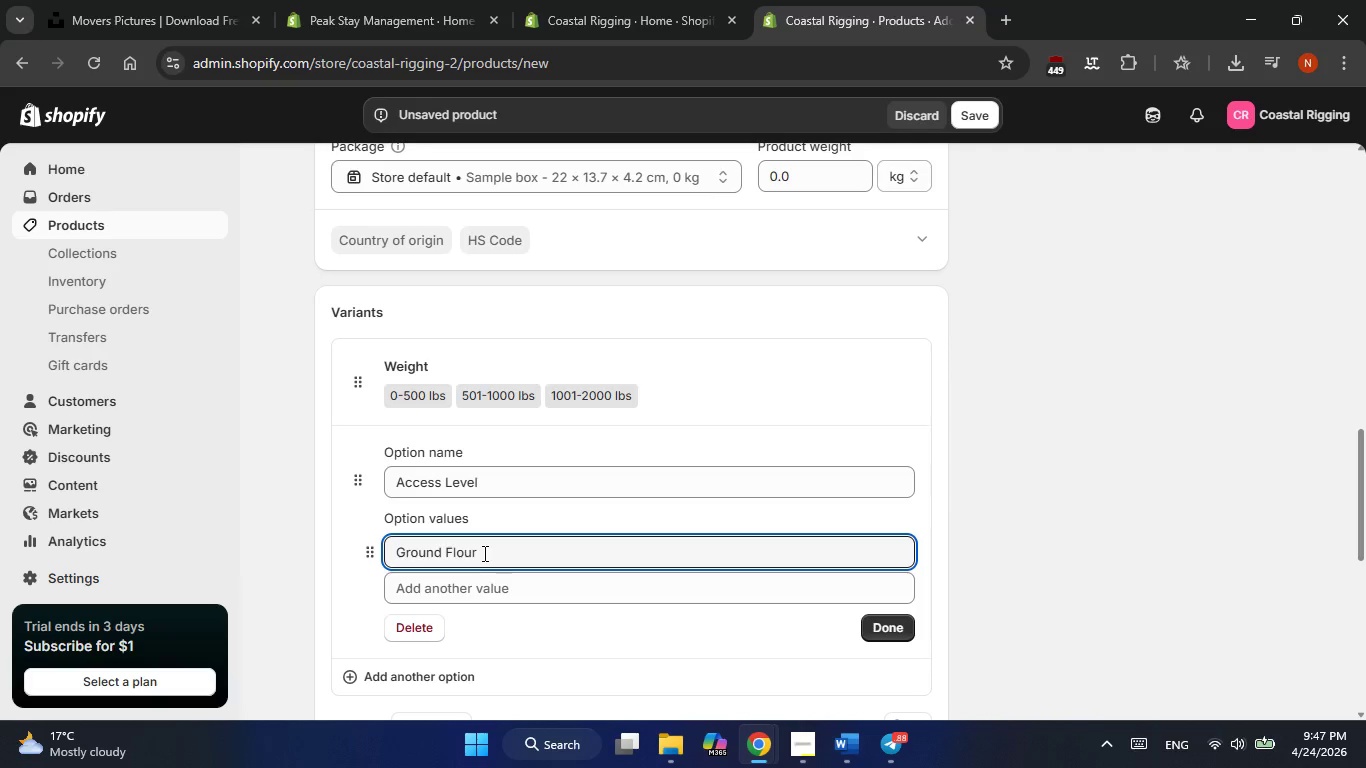 
key(ArrowLeft)
 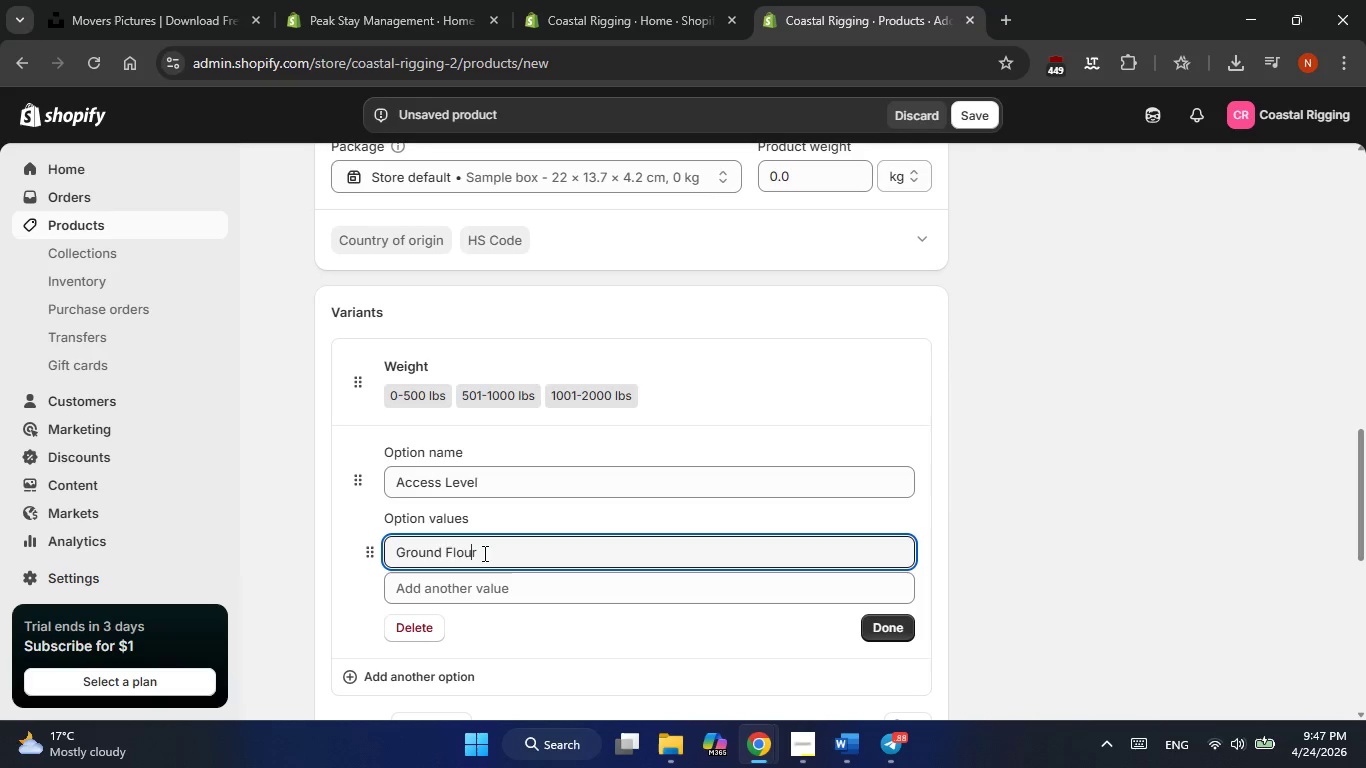 
key(Backspace)
 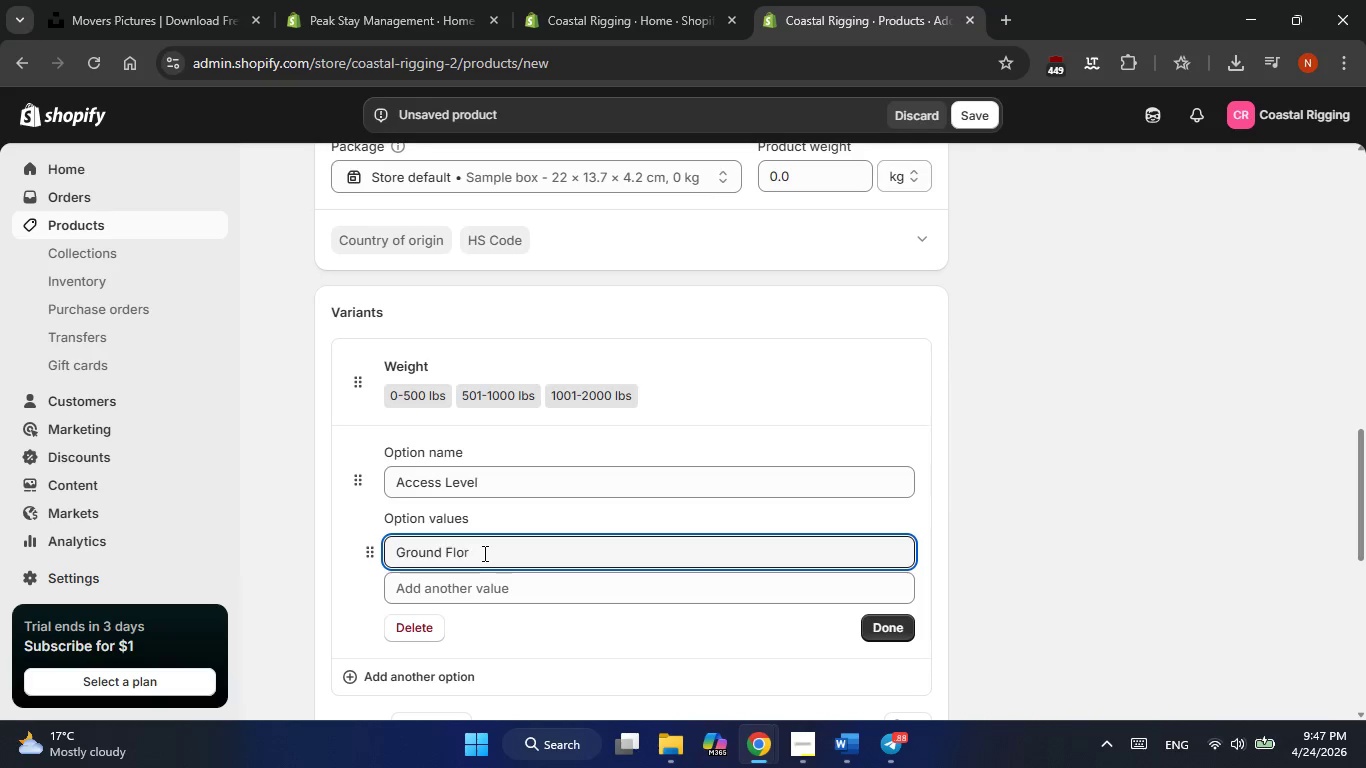 
key(O)
 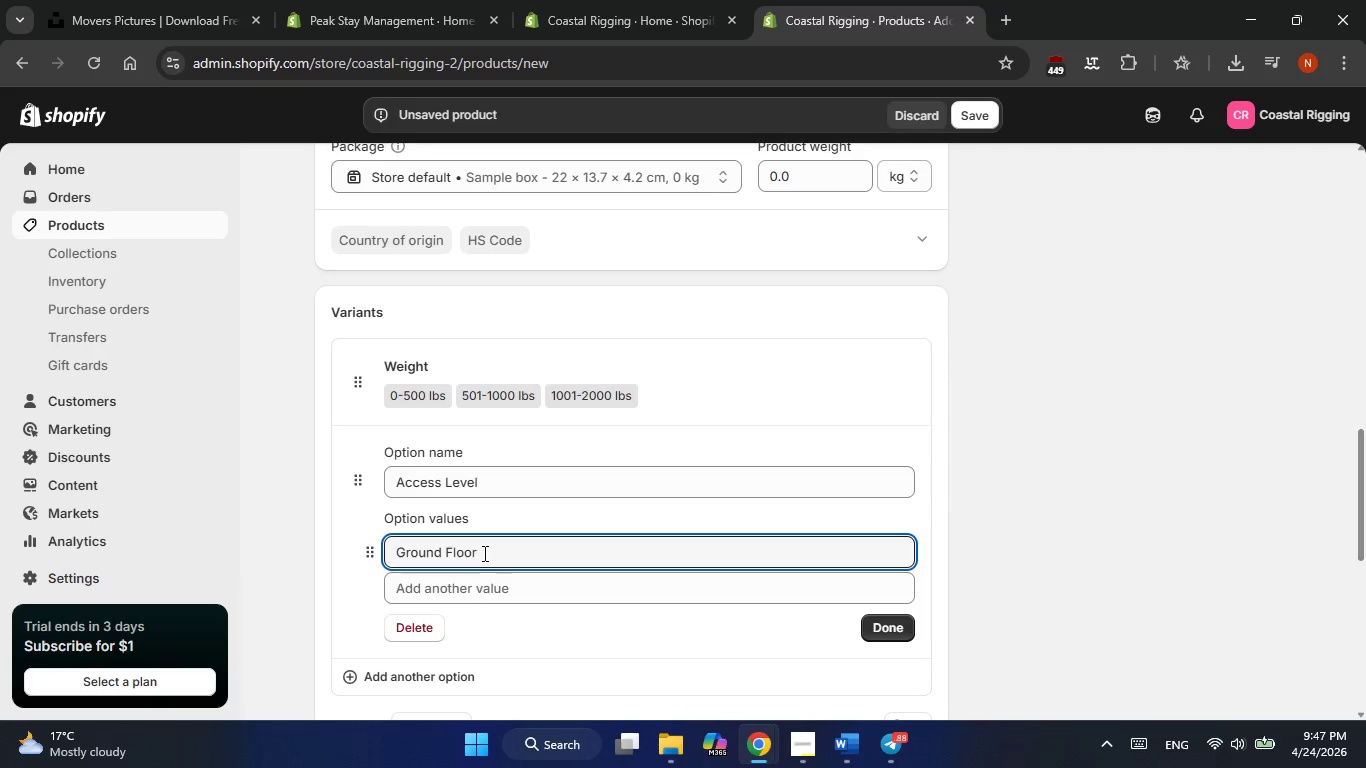 
left_click([483, 553])
 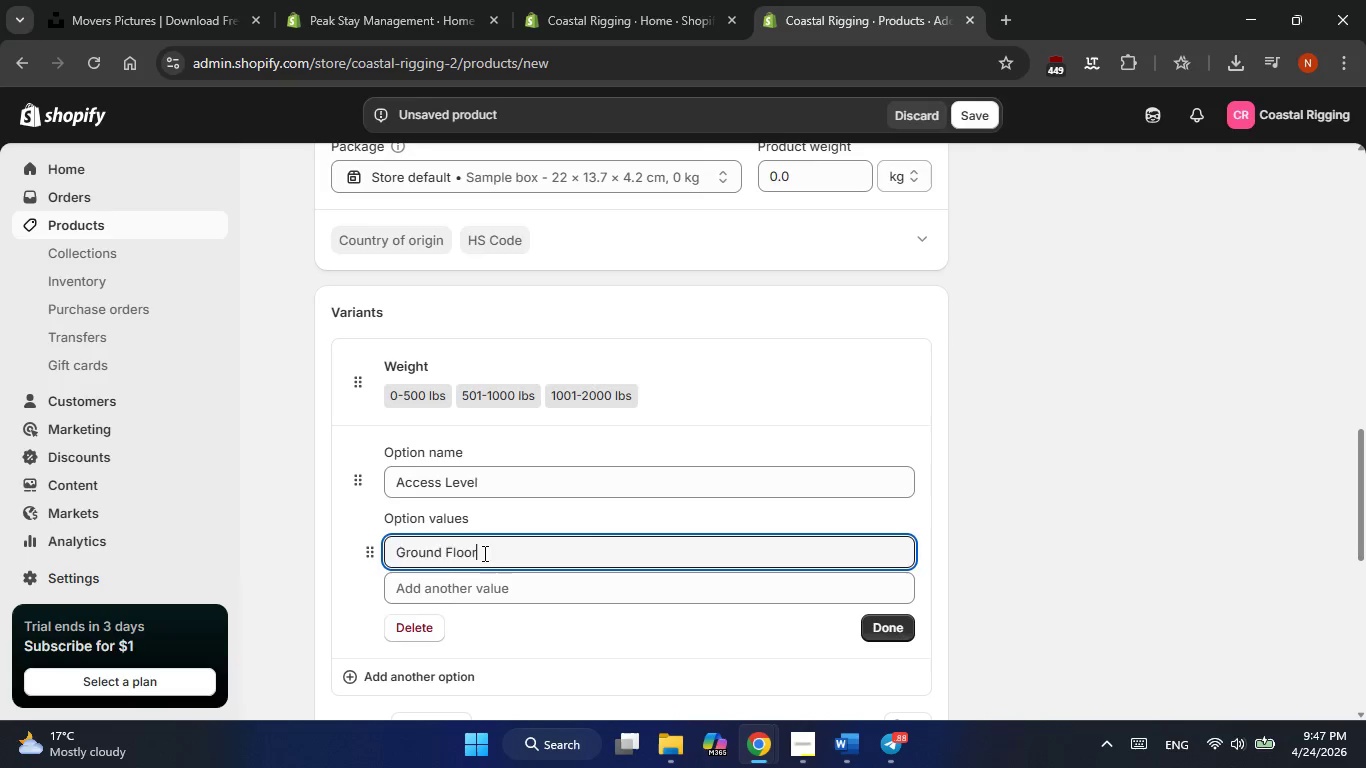 
key(Alt+AltLeft)
 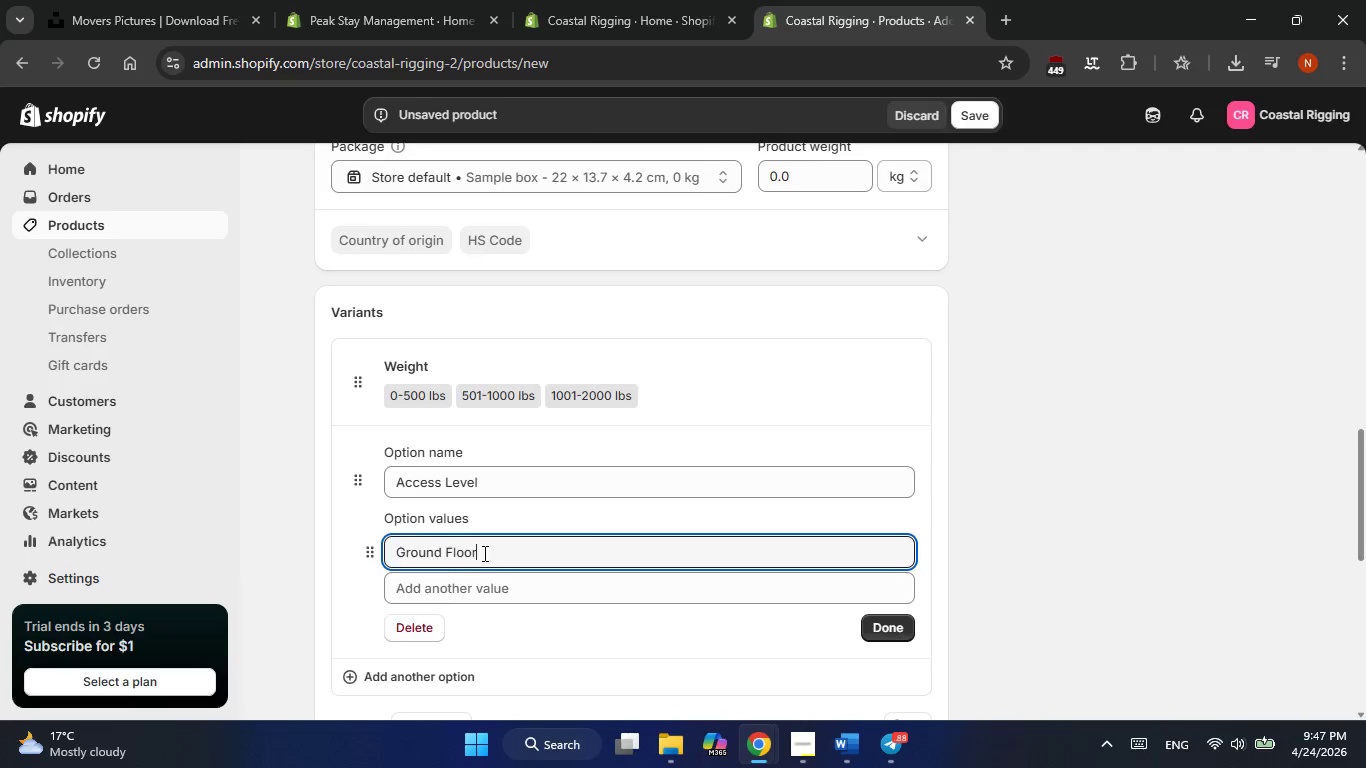 
key(Alt+Tab)
 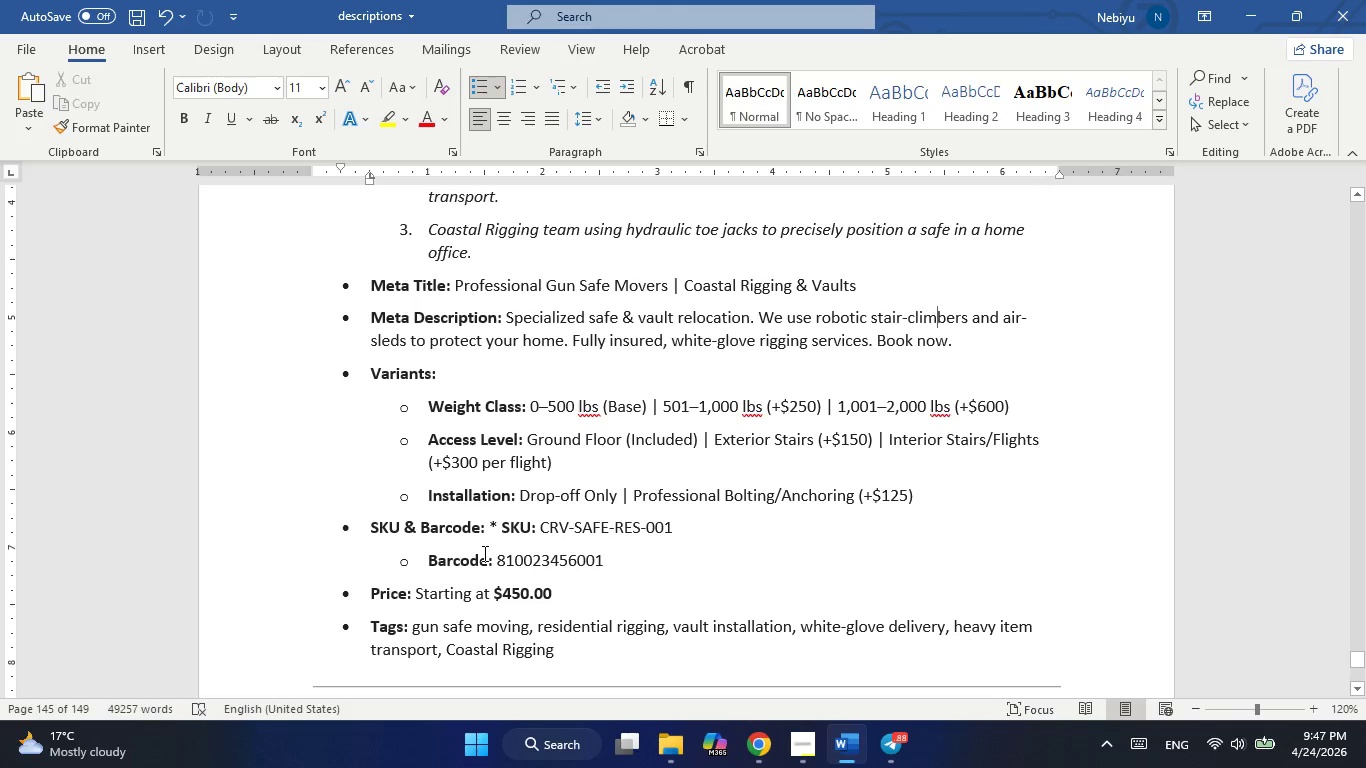 
key(Alt+AltLeft)
 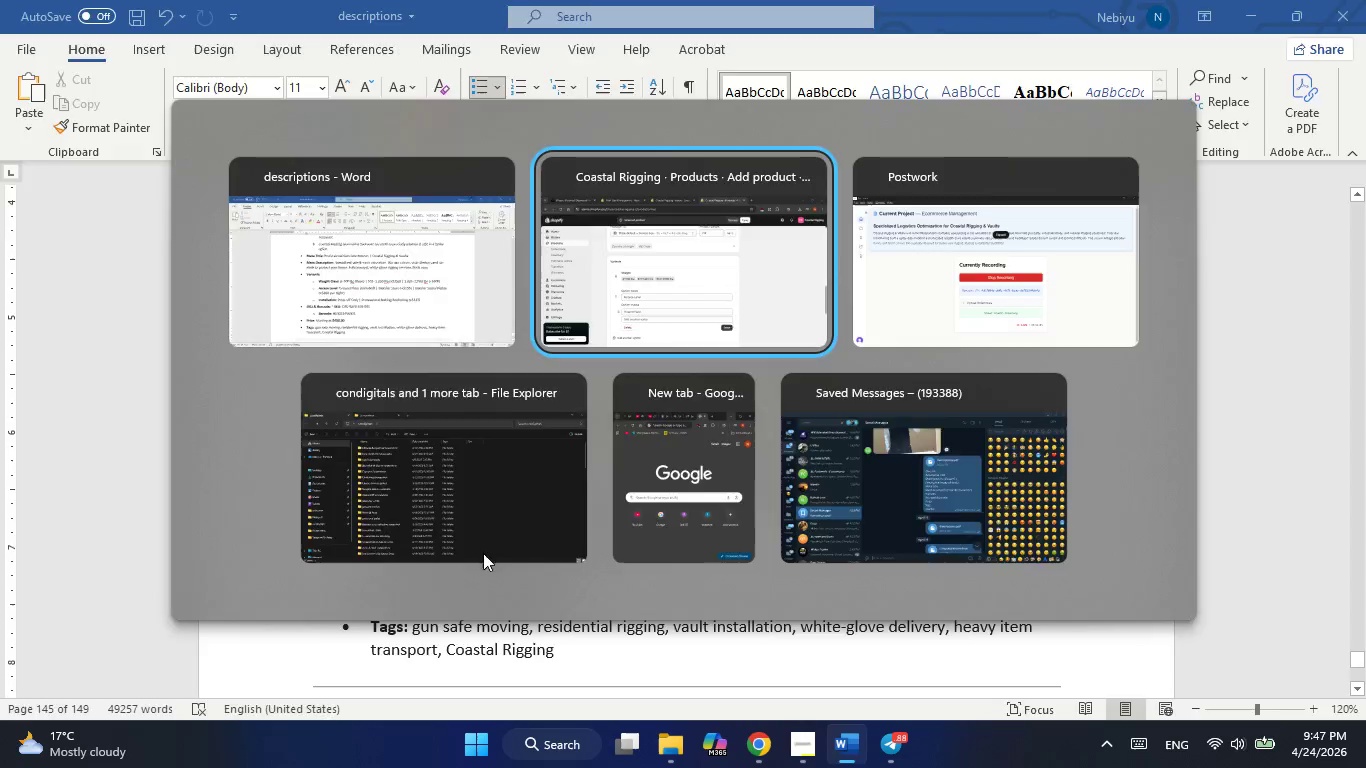 
key(Alt+Tab)
 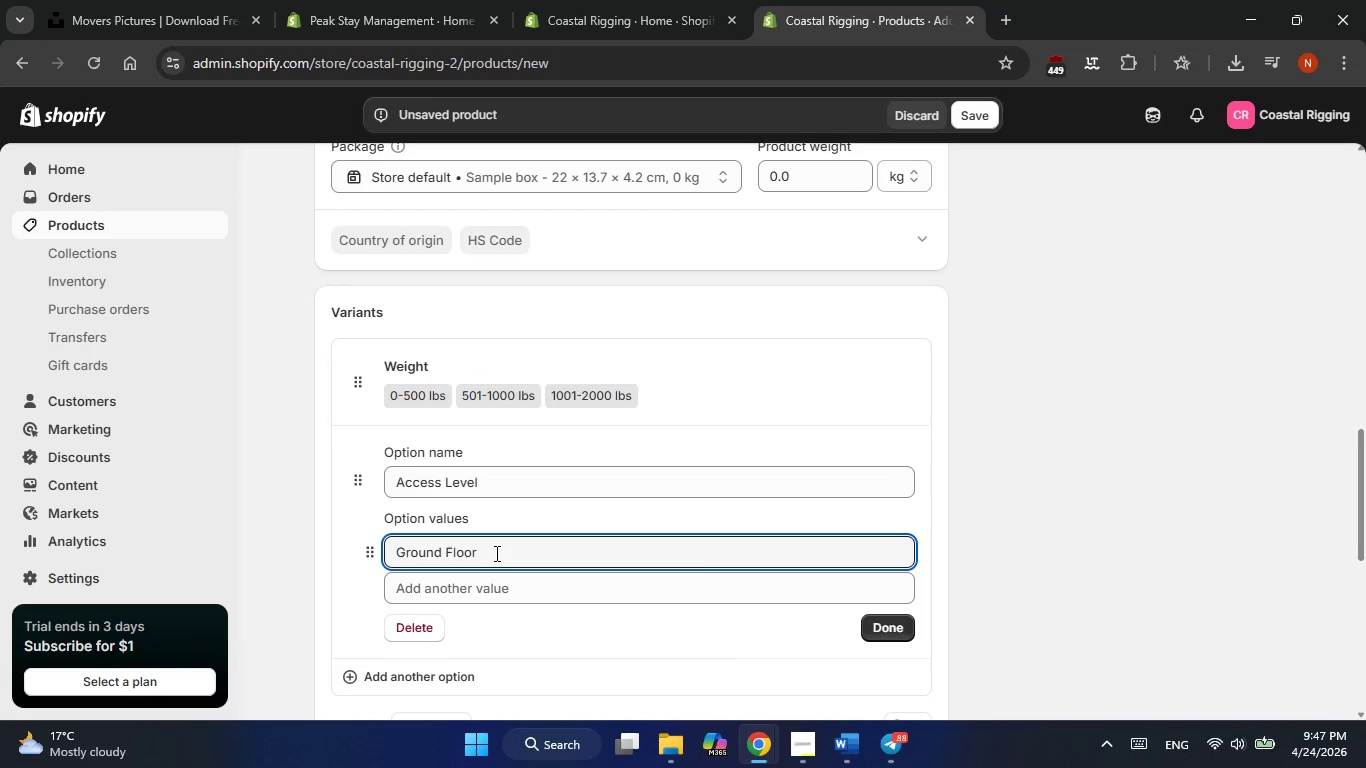 
type( Included)
 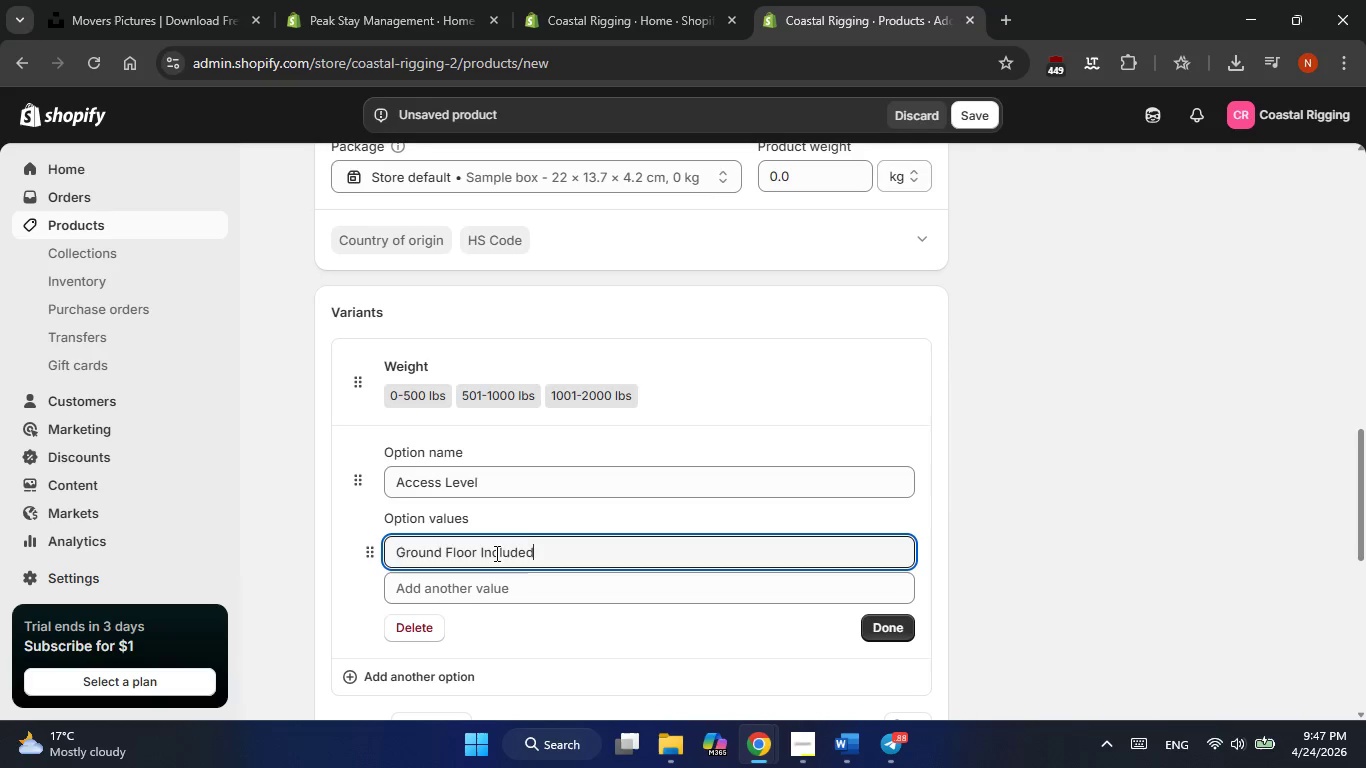 
key(Enter)
 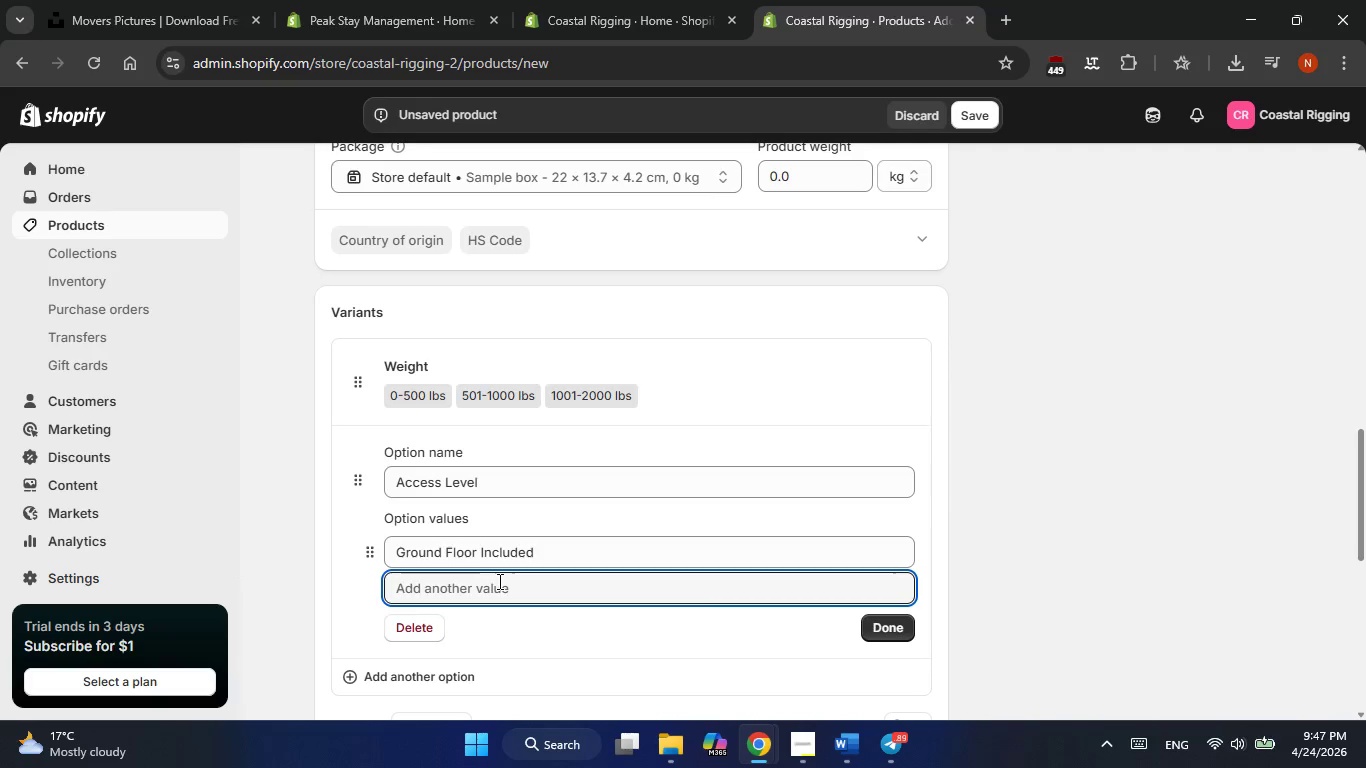 
wait(5.27)
 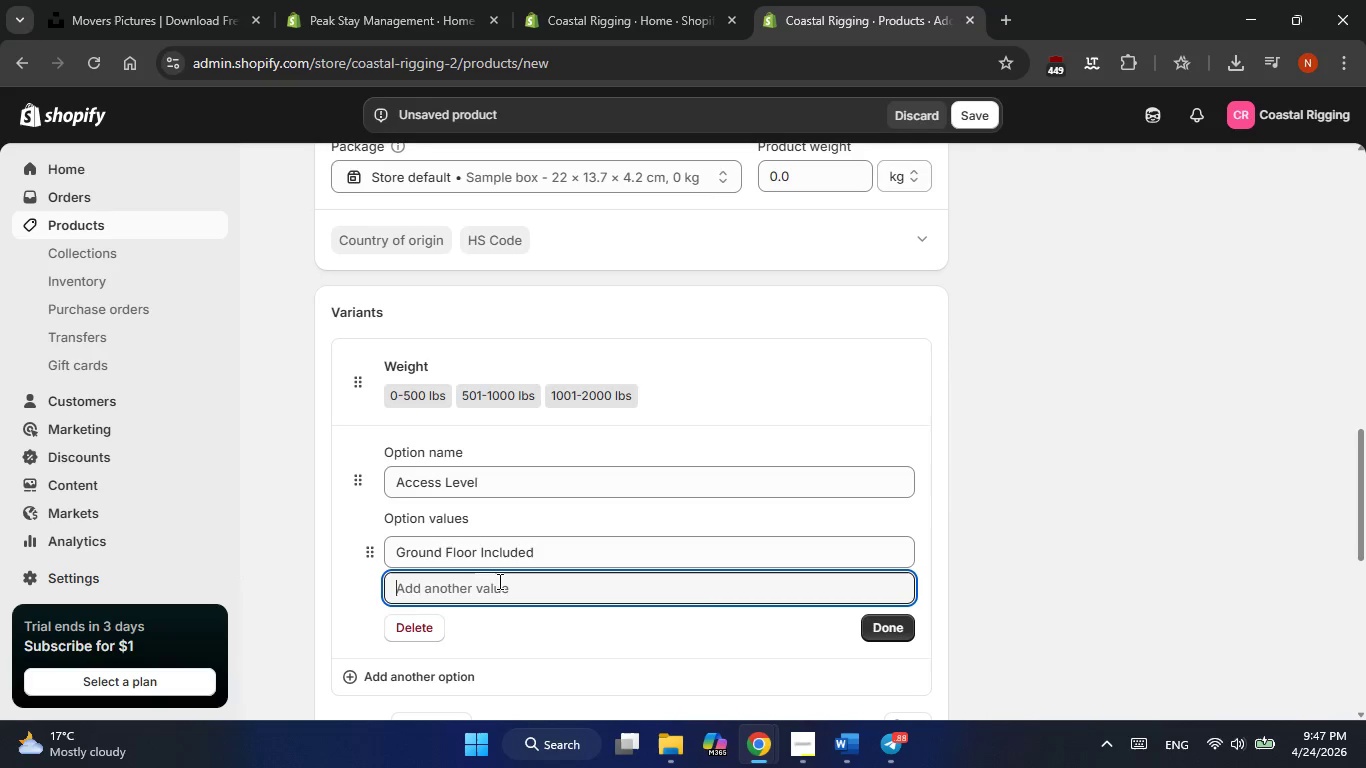 
key(Alt+AltLeft)
 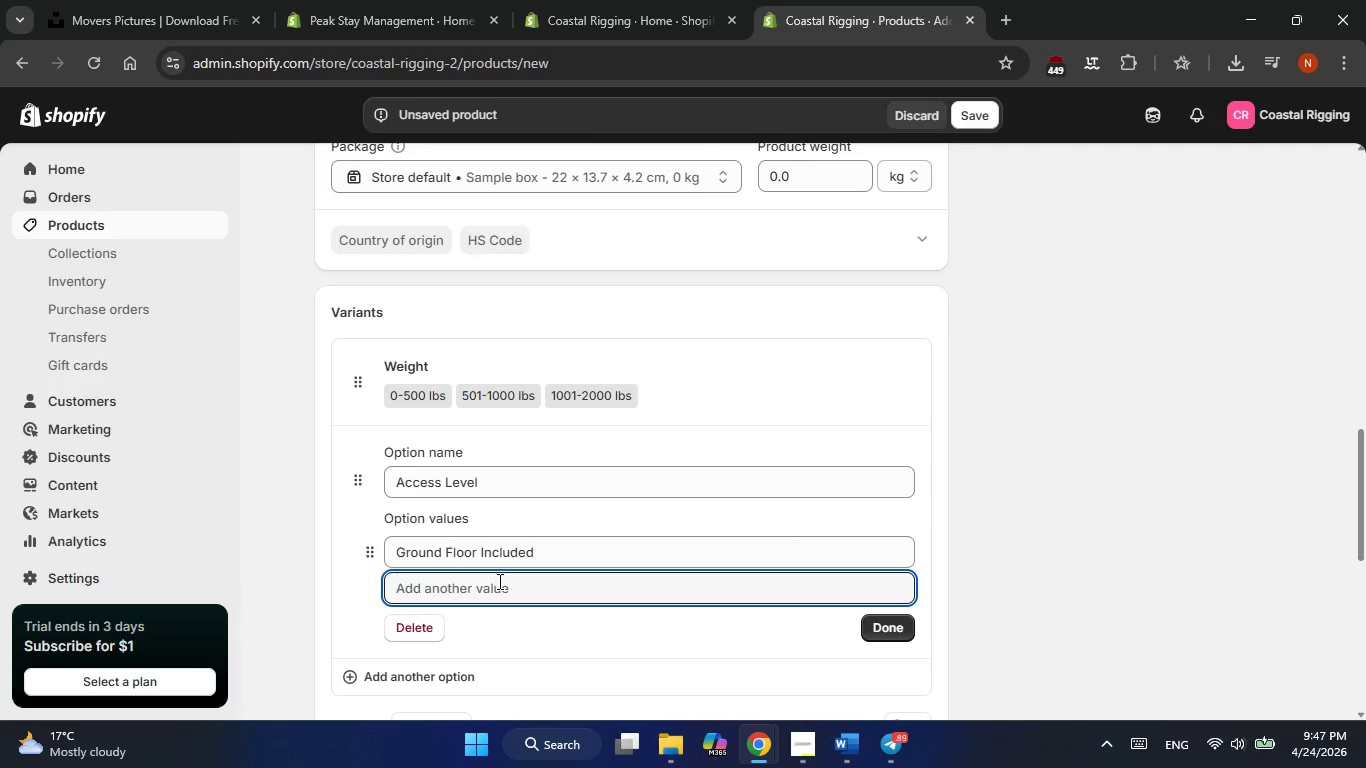 
key(Alt+Tab)
 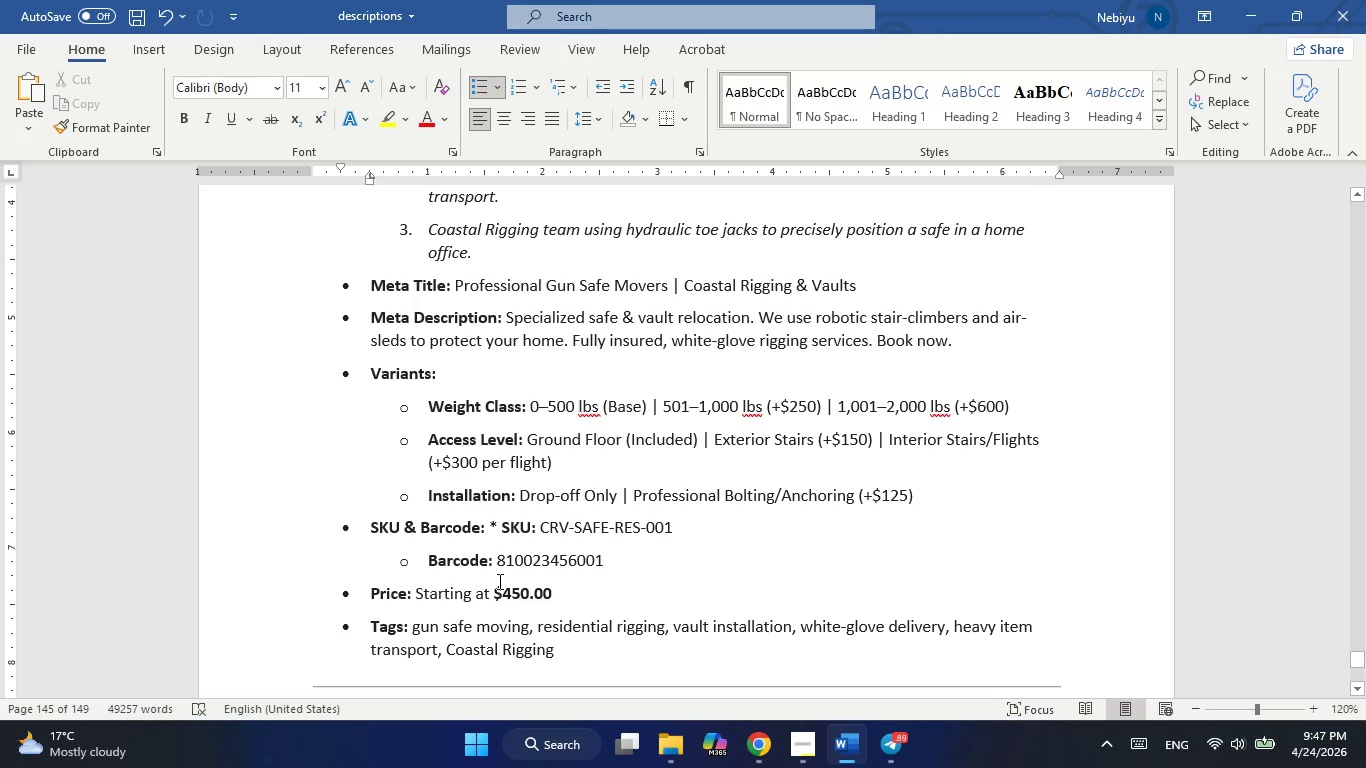 
key(Alt+AltLeft)
 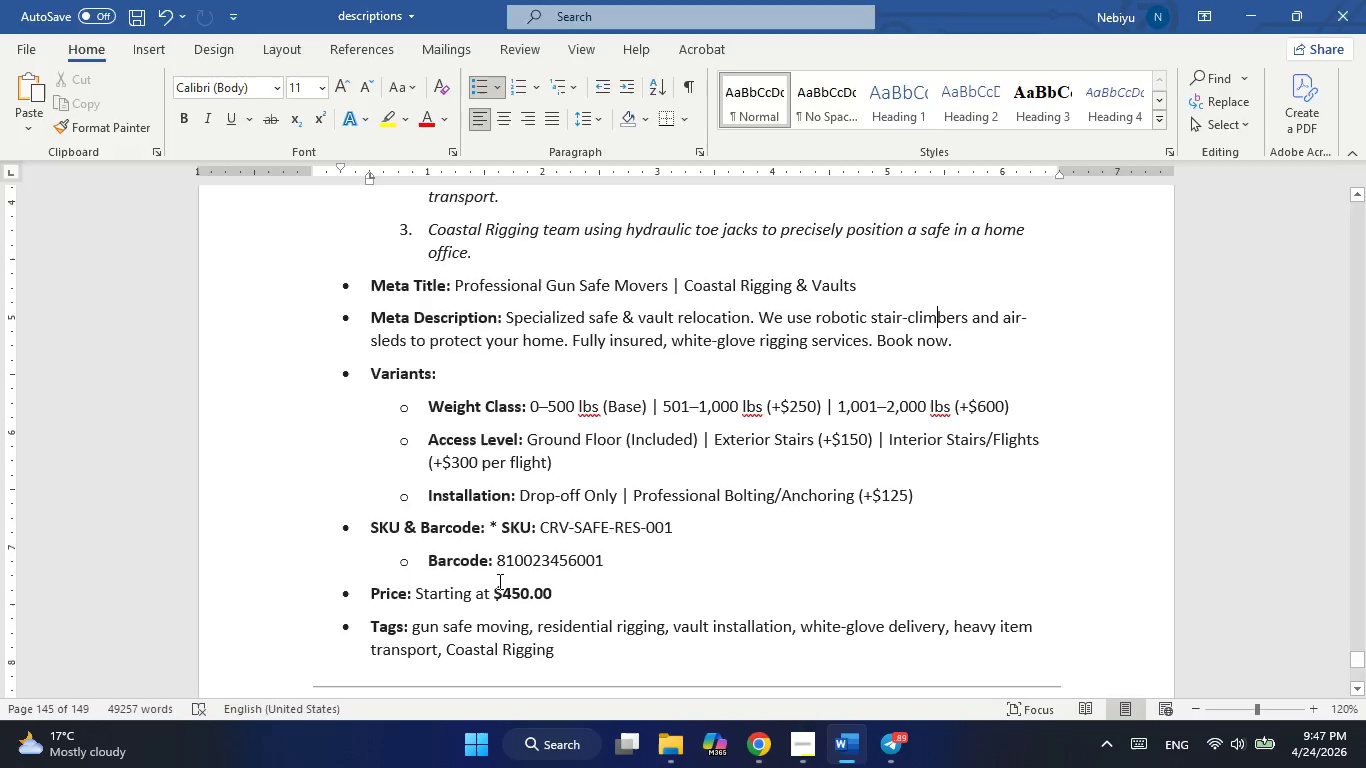 
key(Tab)
type(Extrio)
 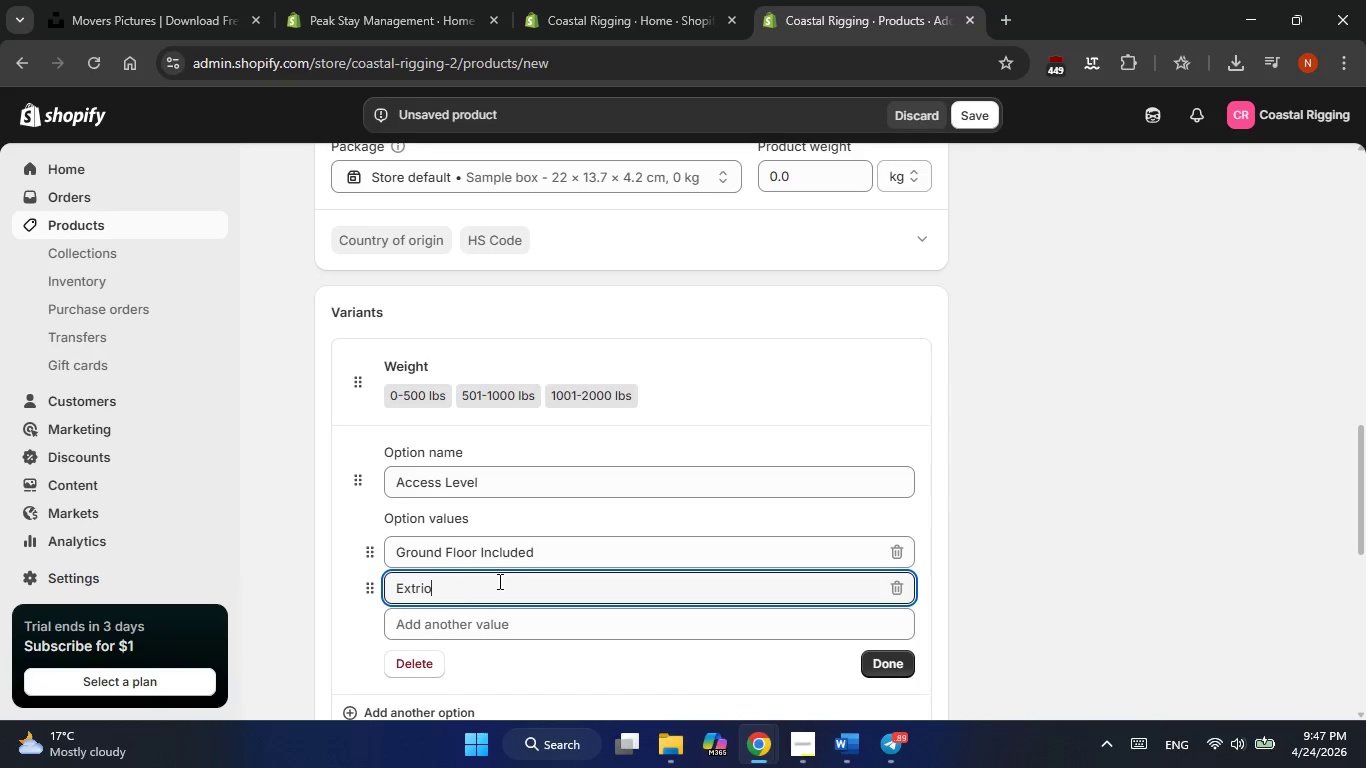 
key(Alt+AltLeft)
 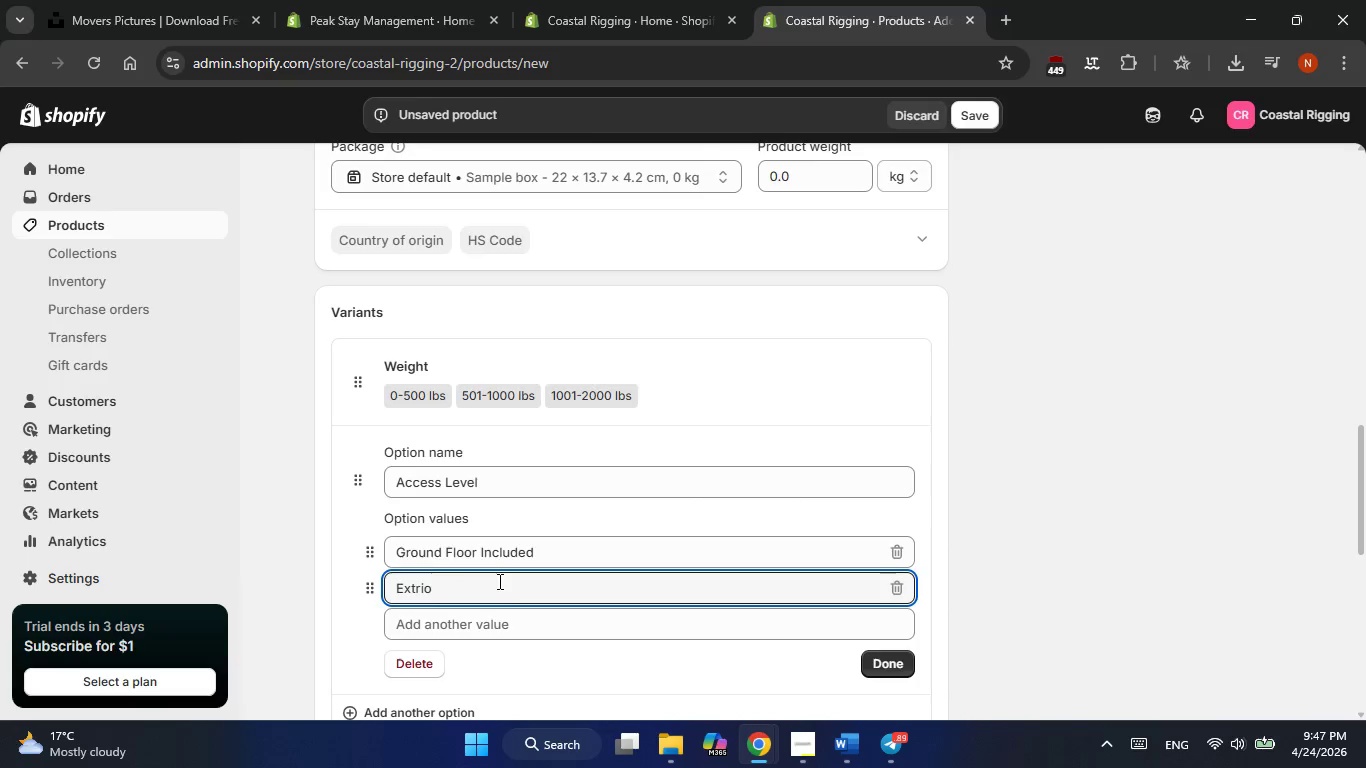 
key(Alt+Tab)
 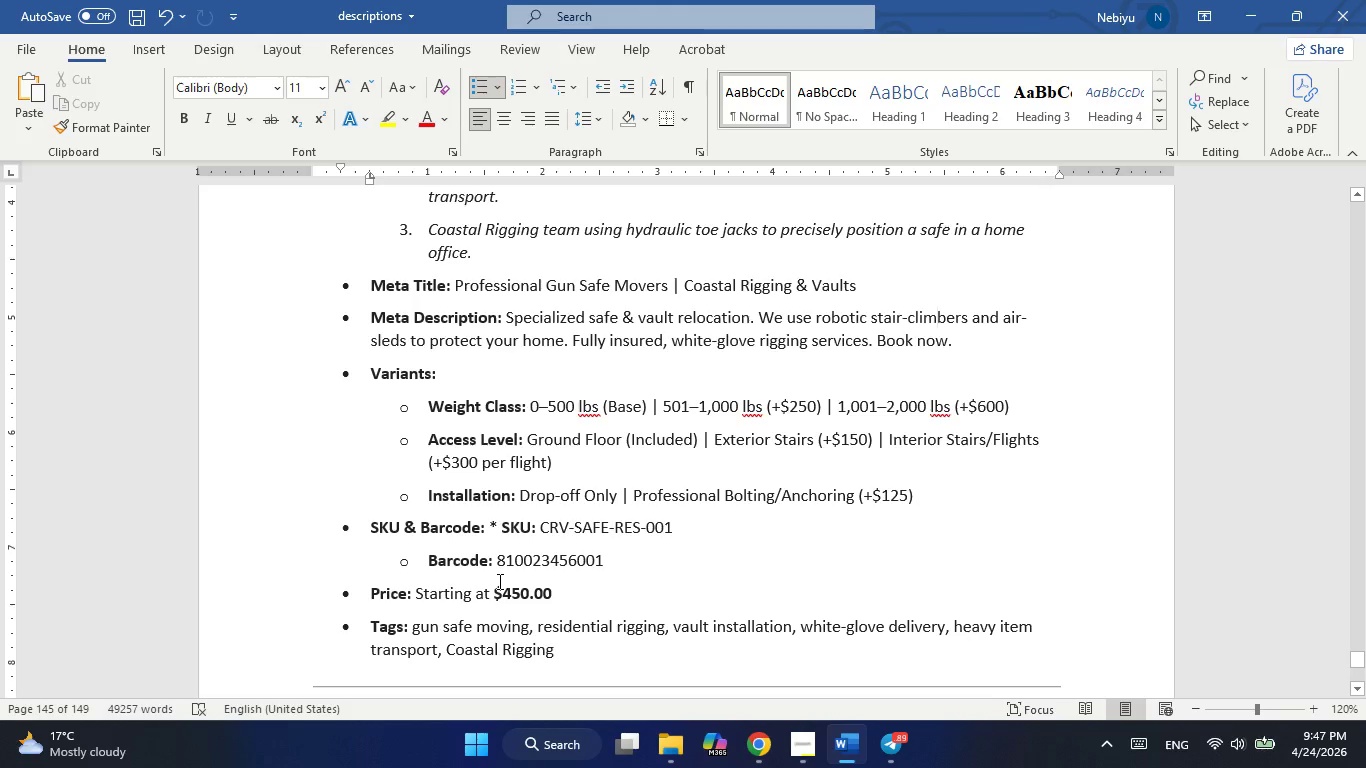 
key(Alt+AltLeft)
 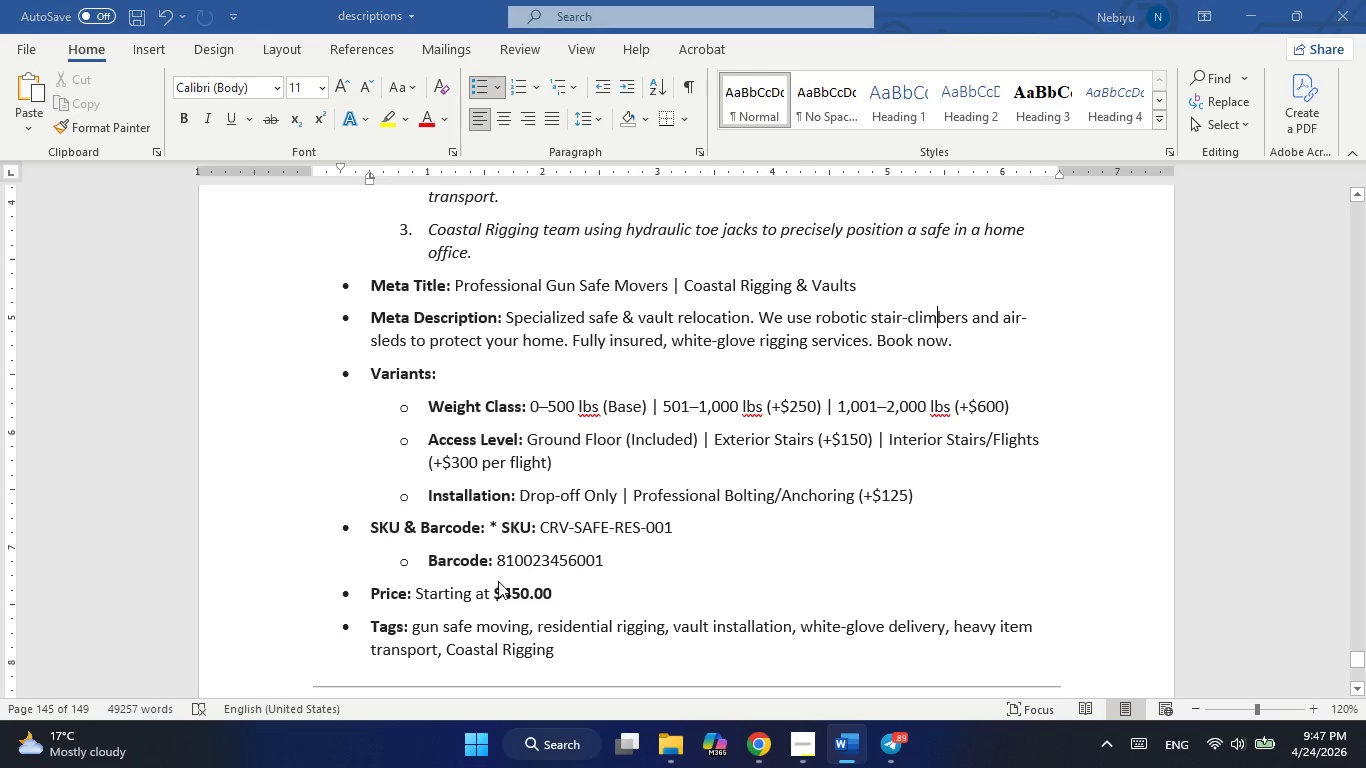 
key(Tab)
key(Backspace)
key(Backspace)
key(Backspace)
key(Backspace)
type(terior)
 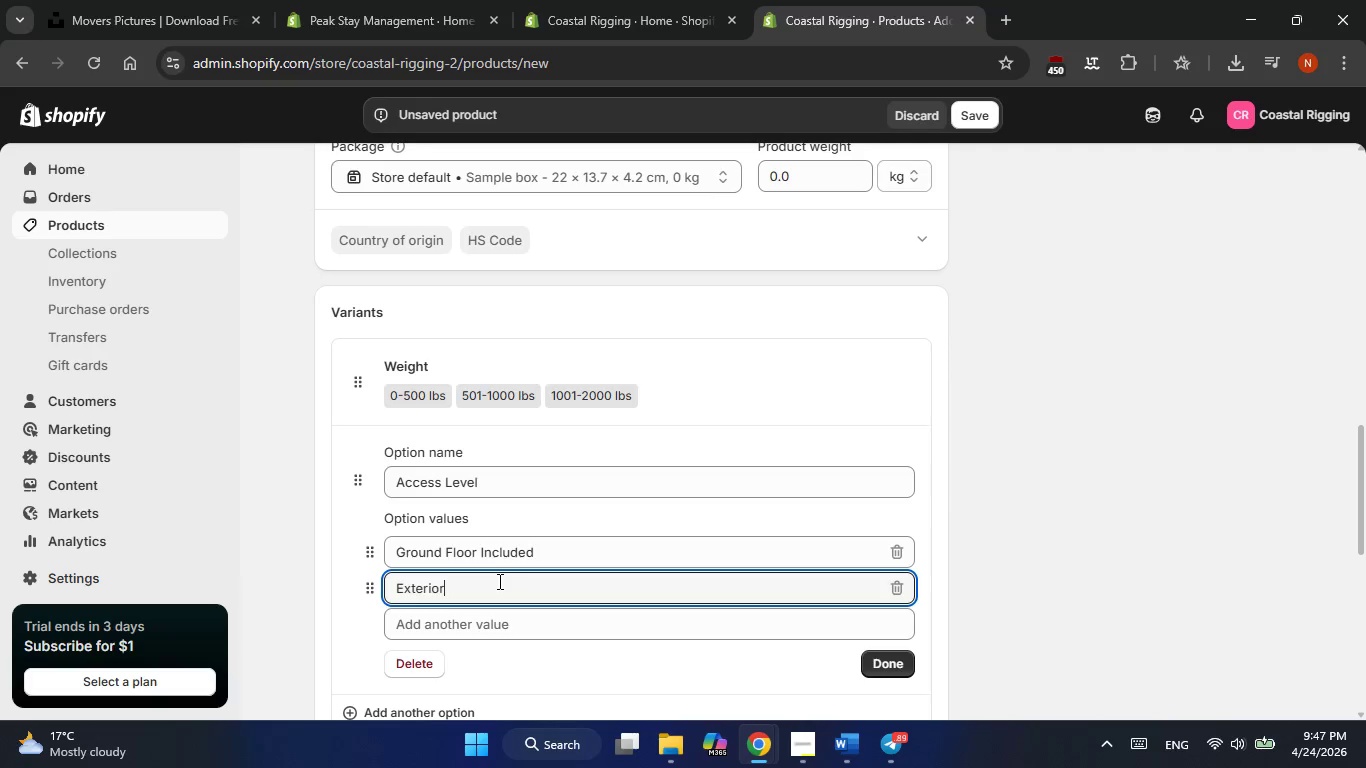 
key(Alt+AltLeft)
 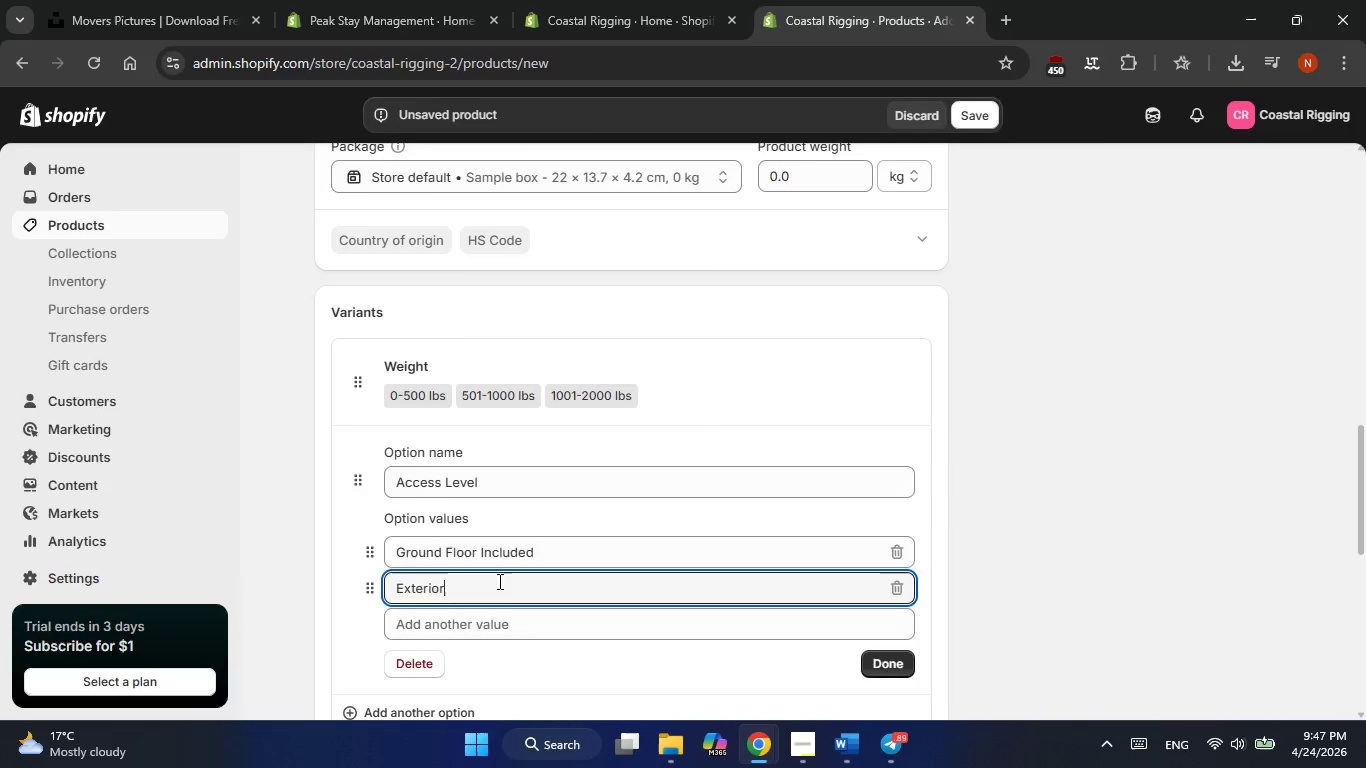 
key(Alt+Tab)
 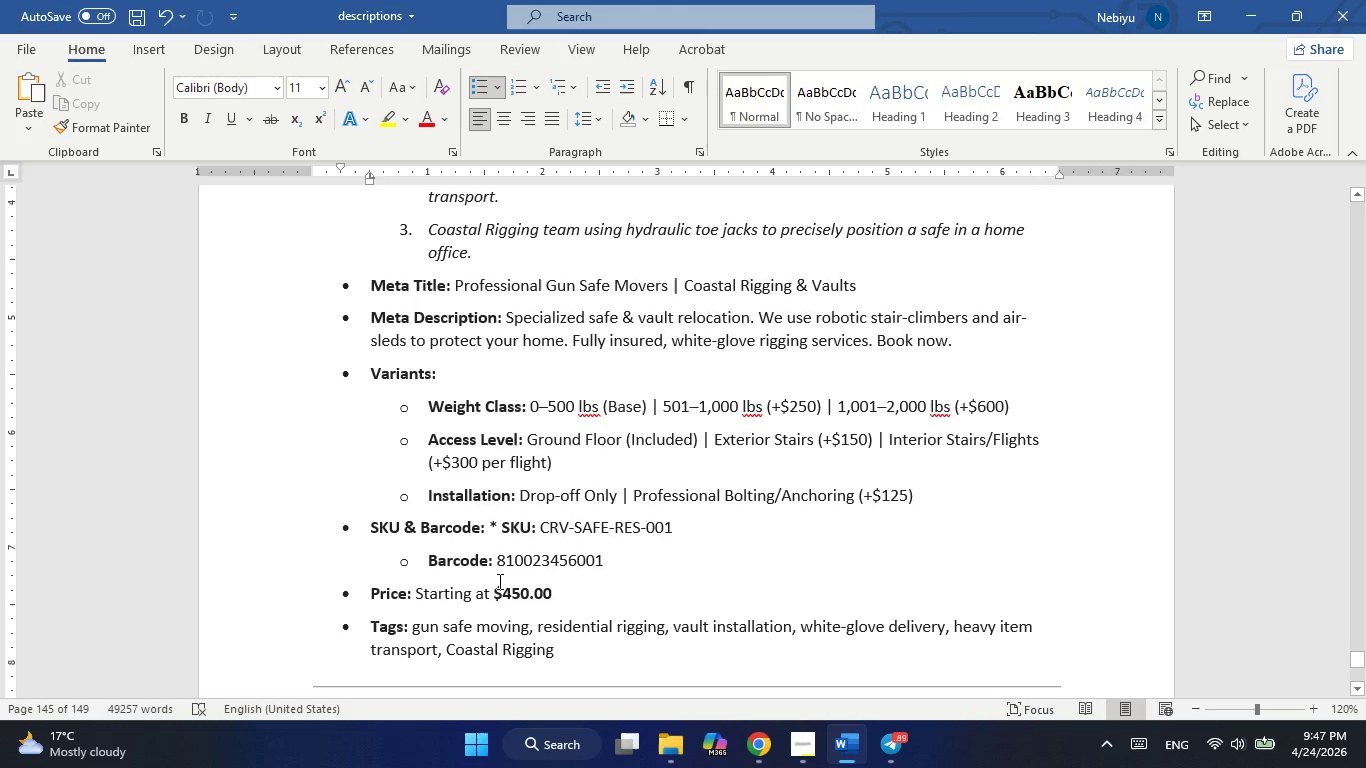 
key(Alt+AltLeft)
 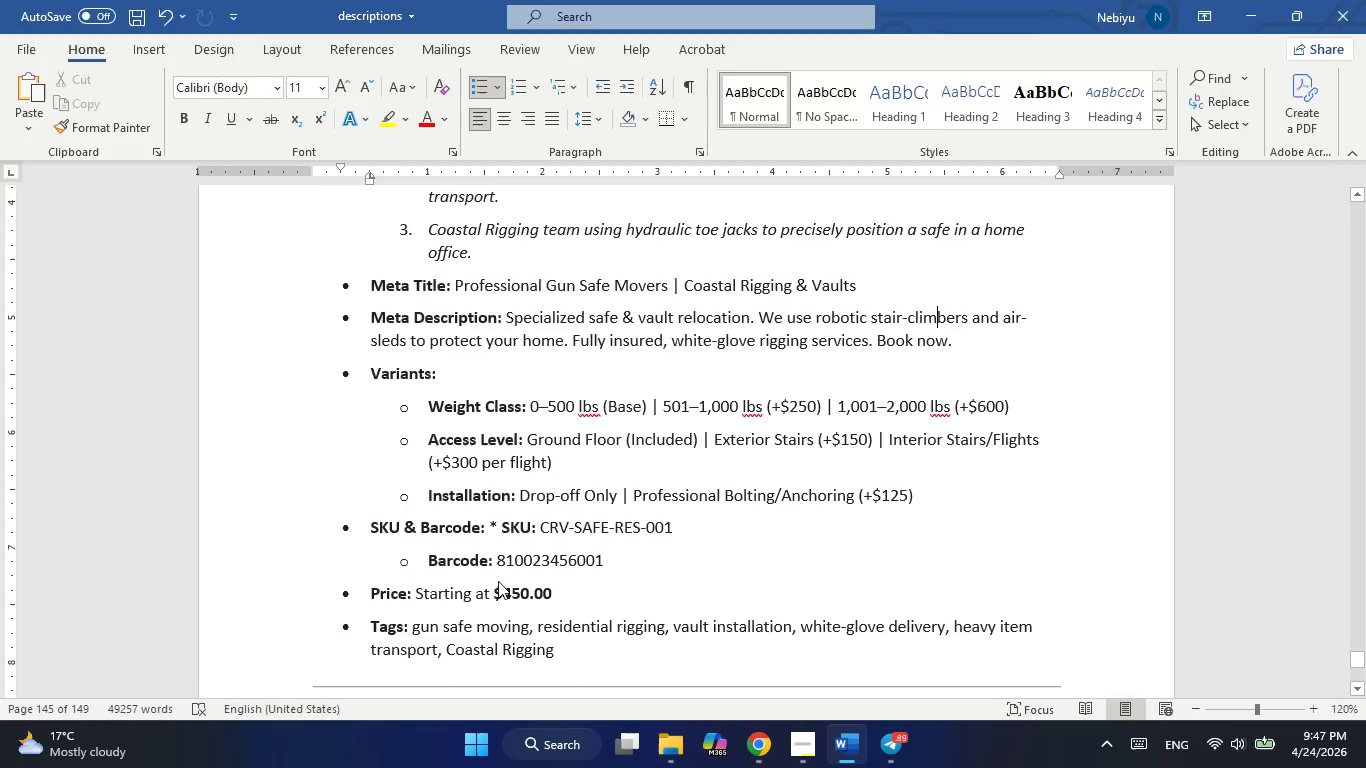 
key(Tab)
type( Stairs)
 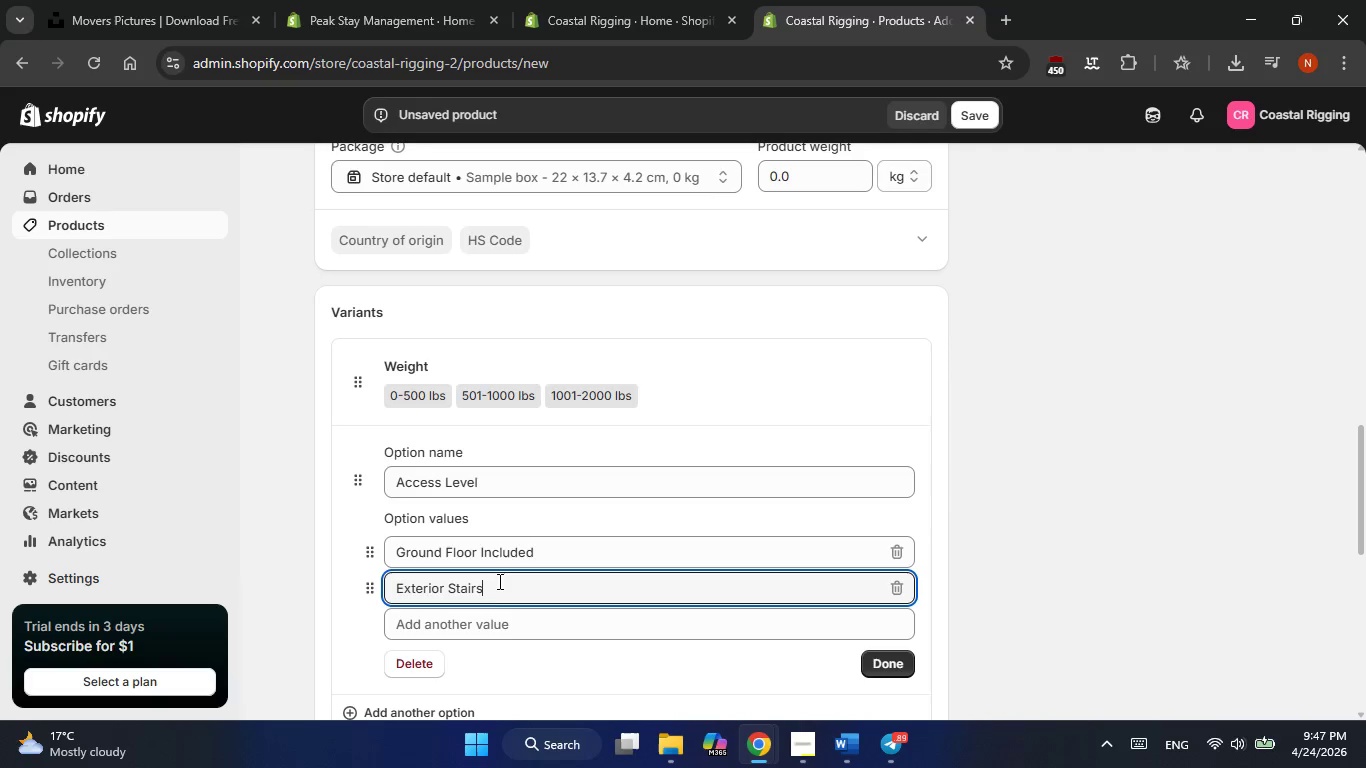 
key(Alt+AltLeft)
 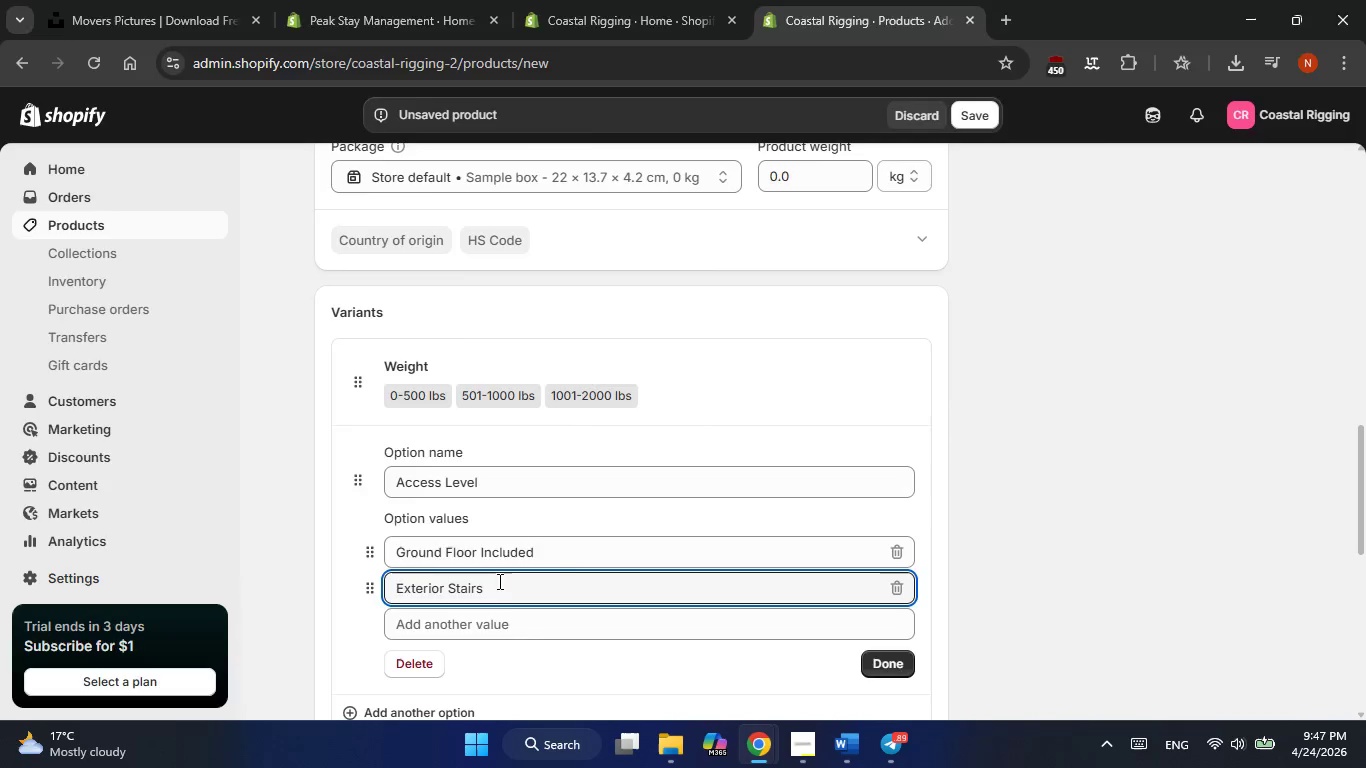 
key(Alt+Tab)
 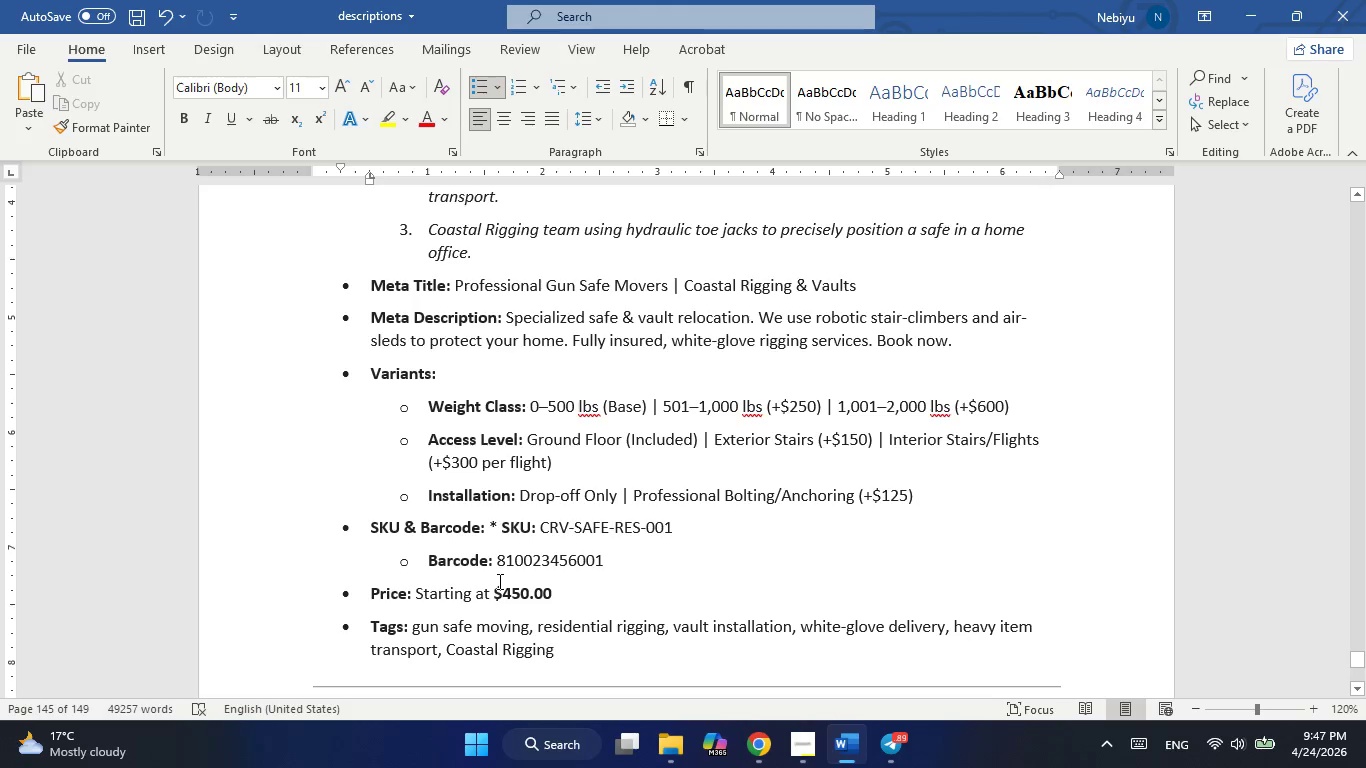 
key(Alt+AltLeft)
 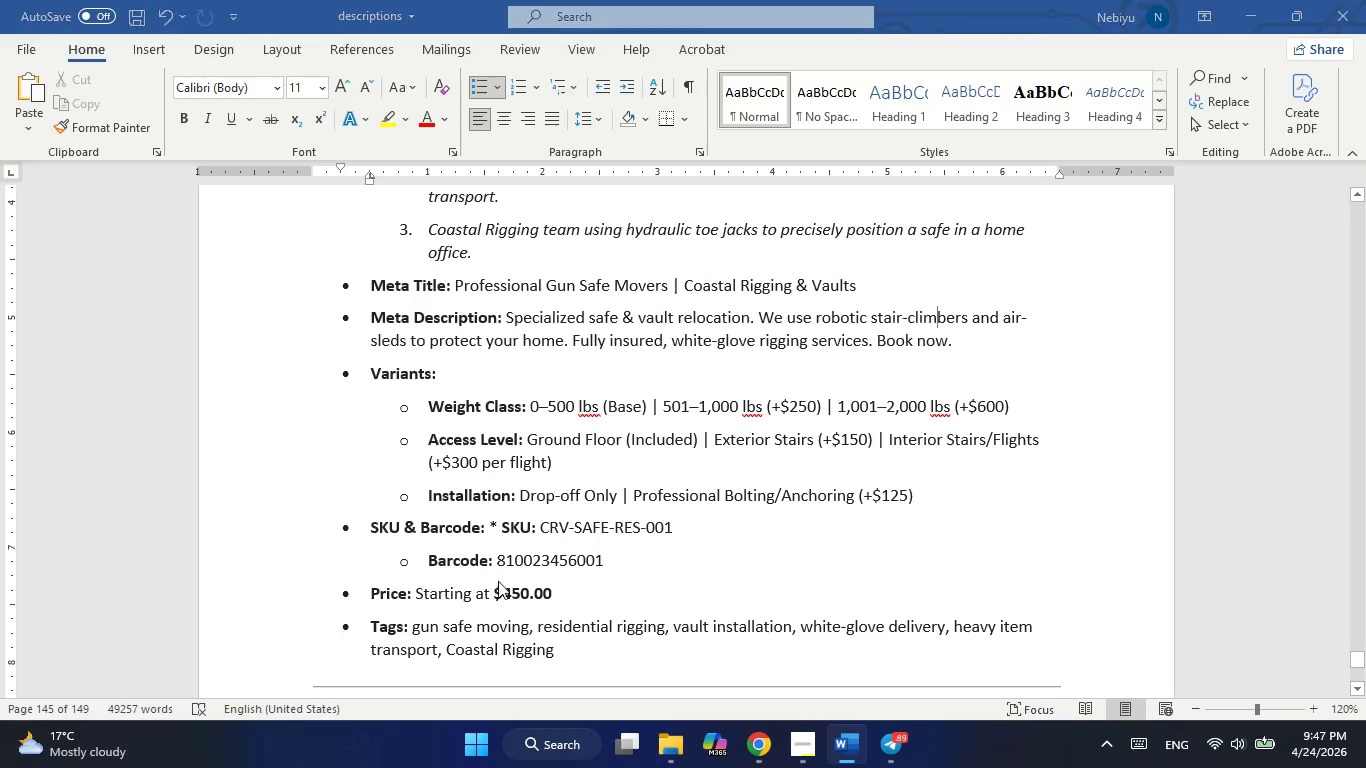 
key(Alt+Tab)
 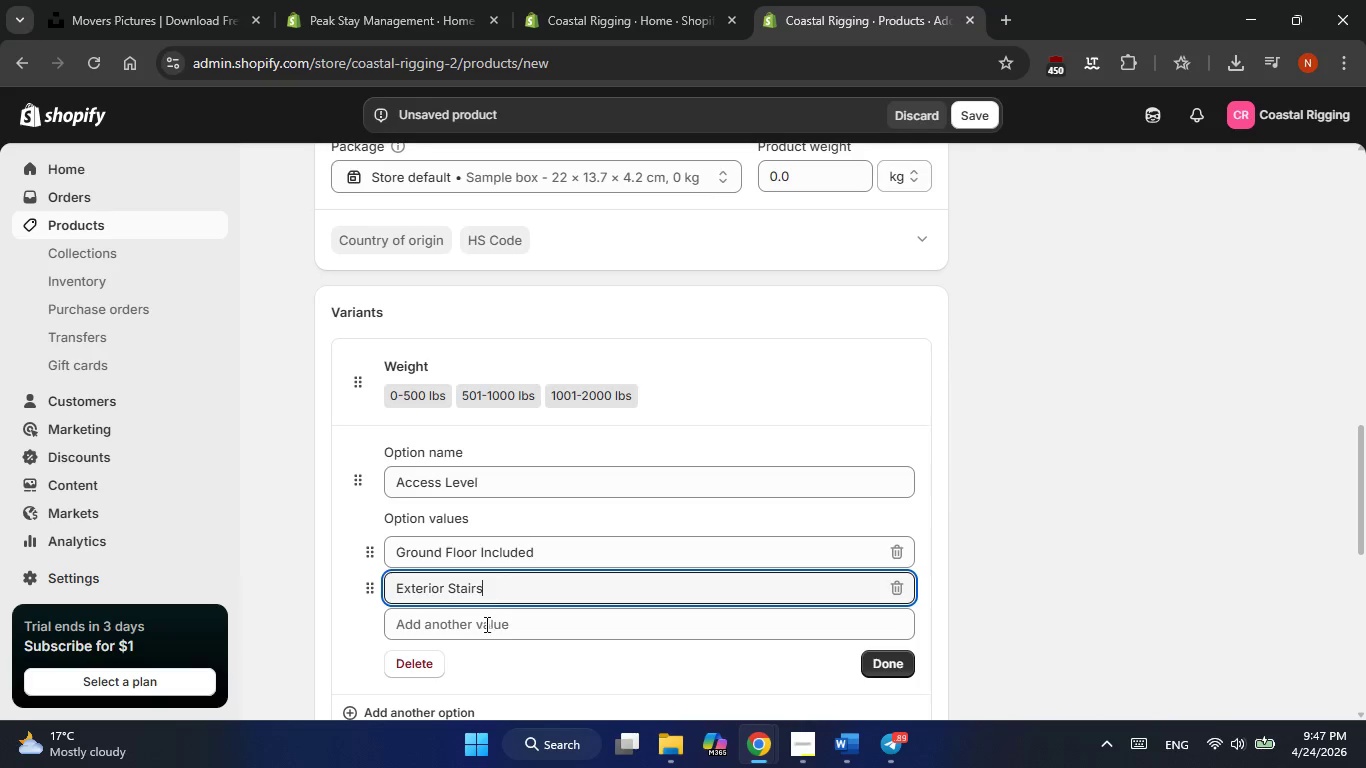 
left_click([484, 626])
 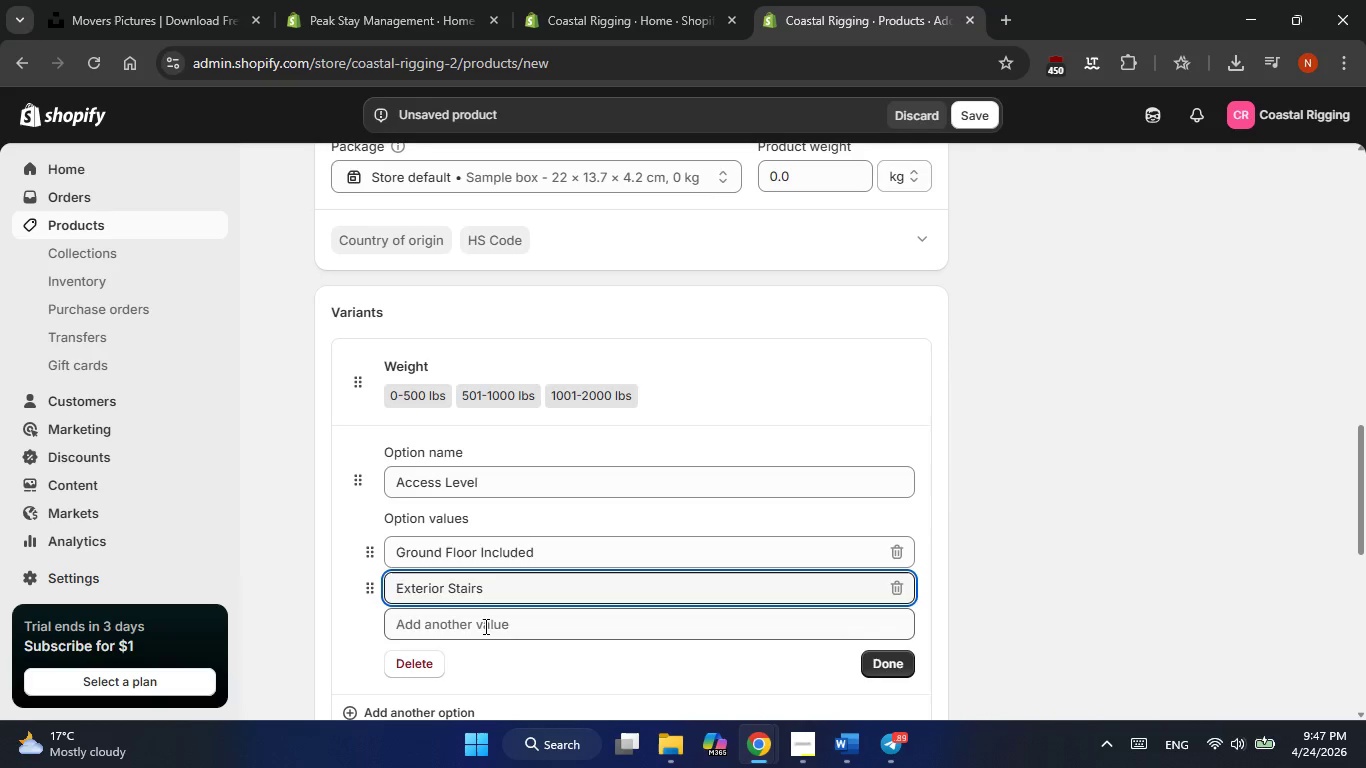 
key(Alt+AltLeft)
 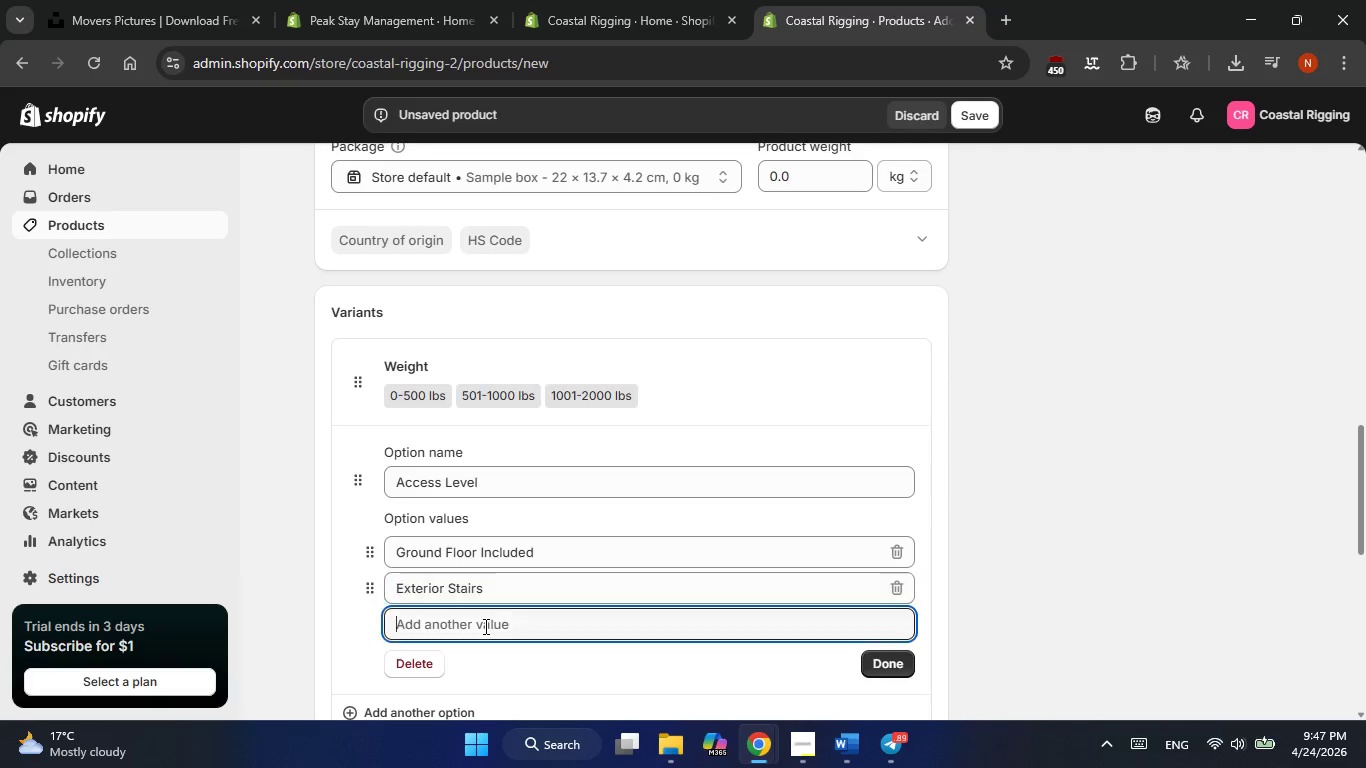 
key(Alt+Tab)
 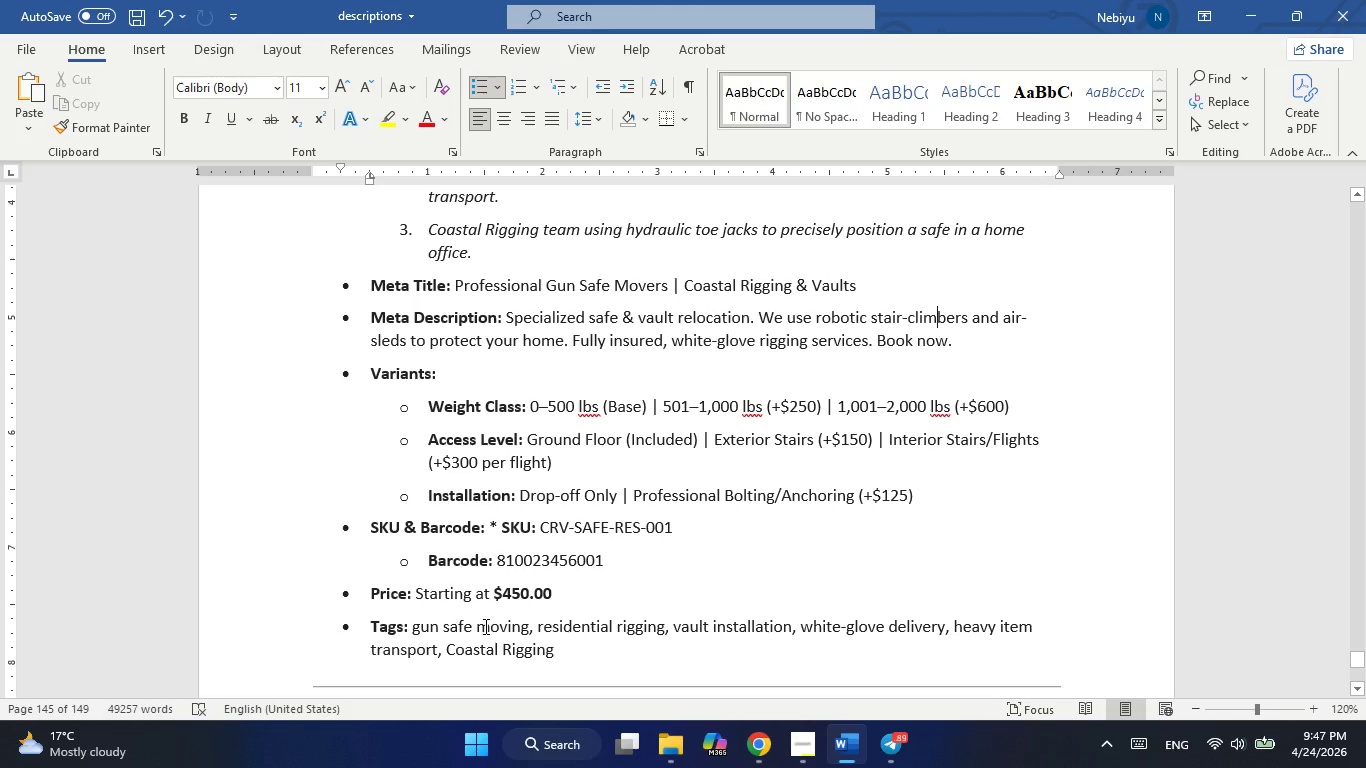 
type(Inter)
 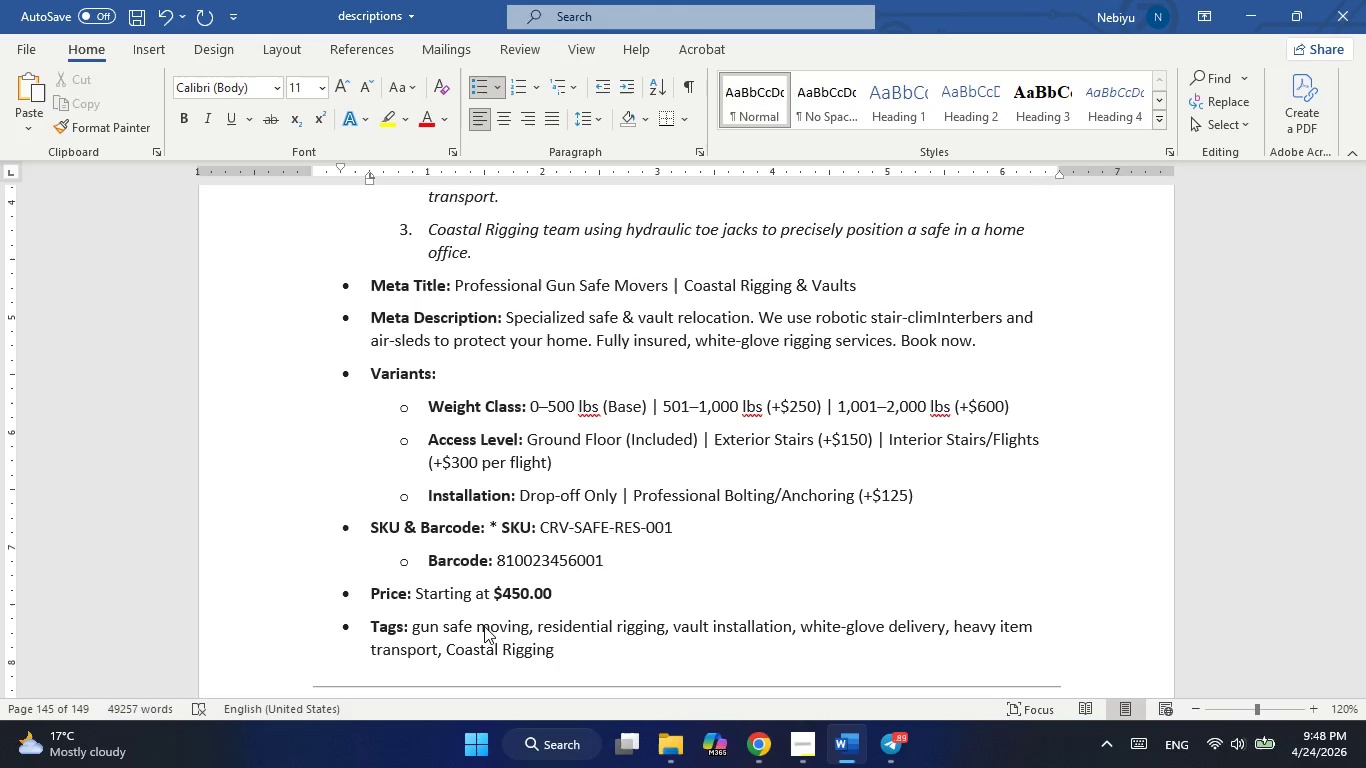 
key(Alt+AltLeft)
 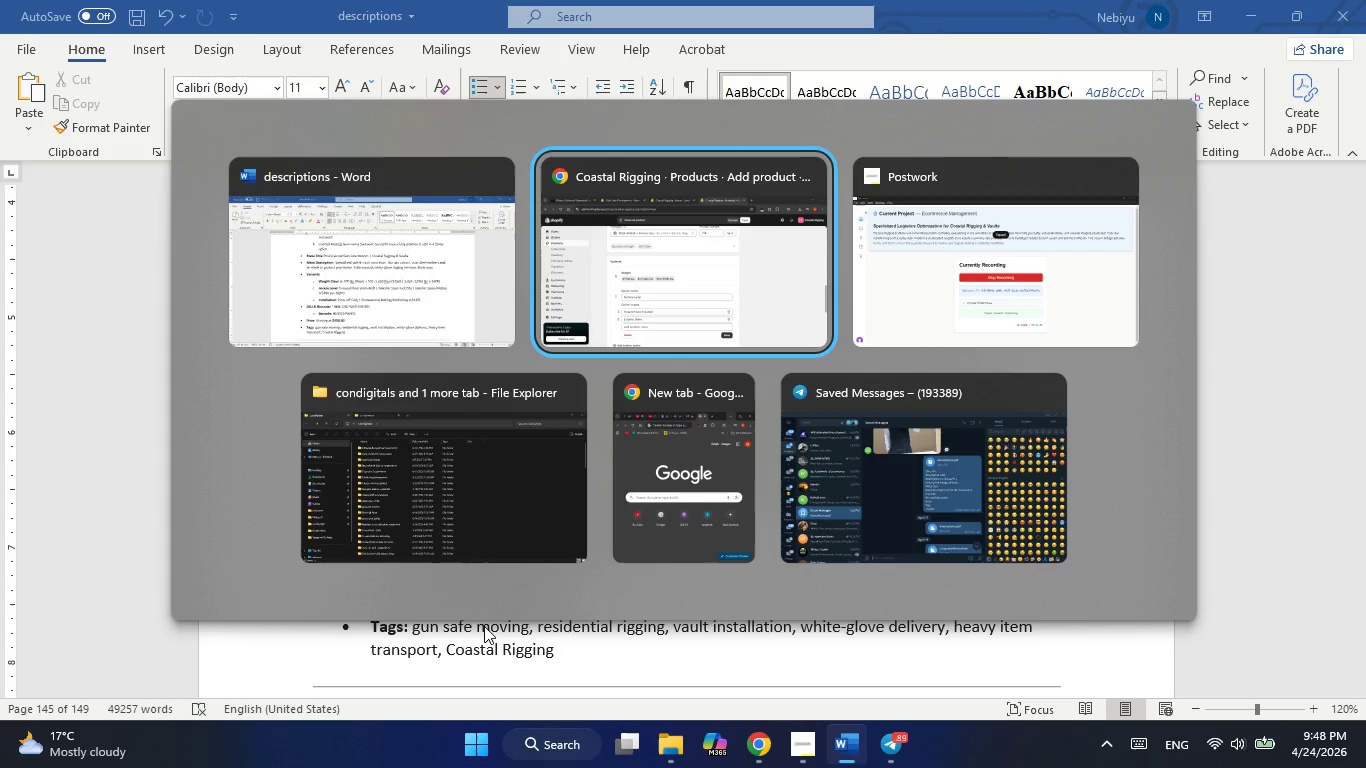 
key(Alt+Tab)
 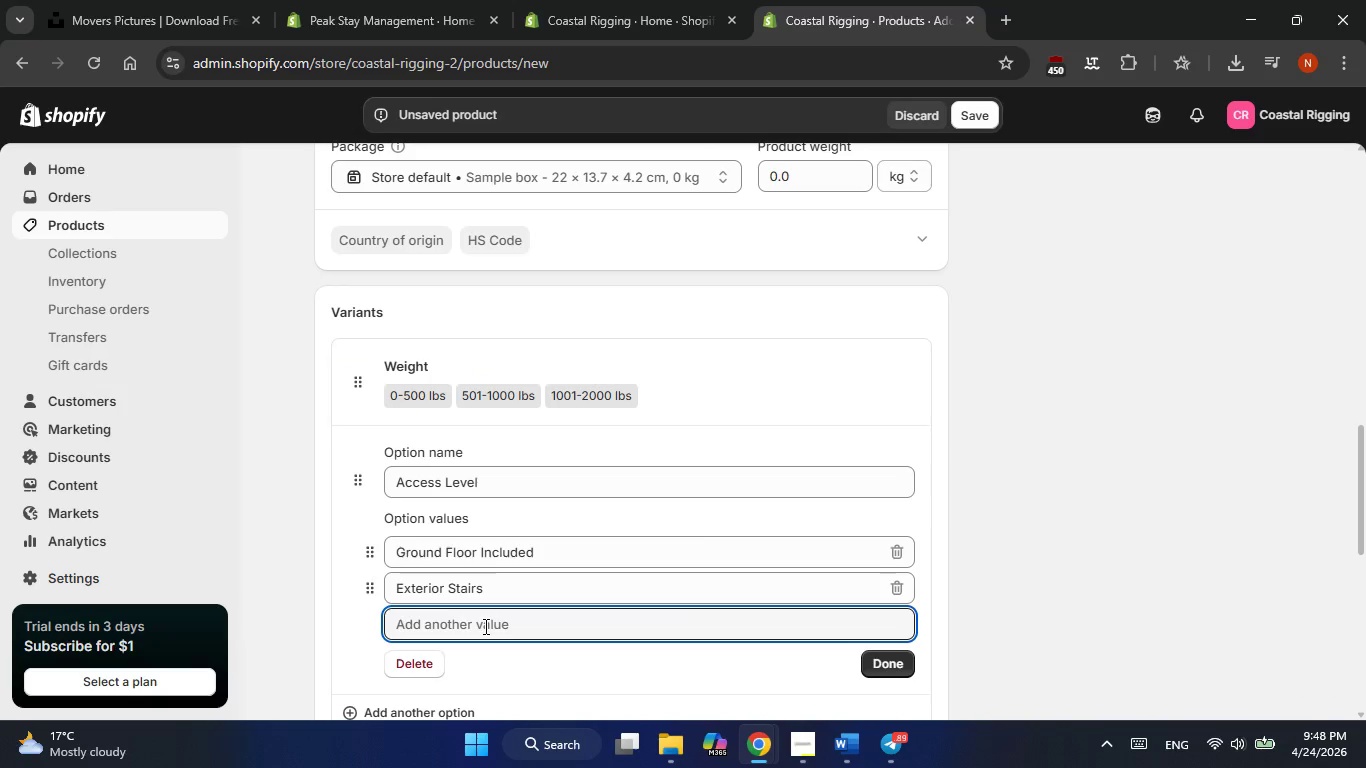 
left_click([484, 626])
 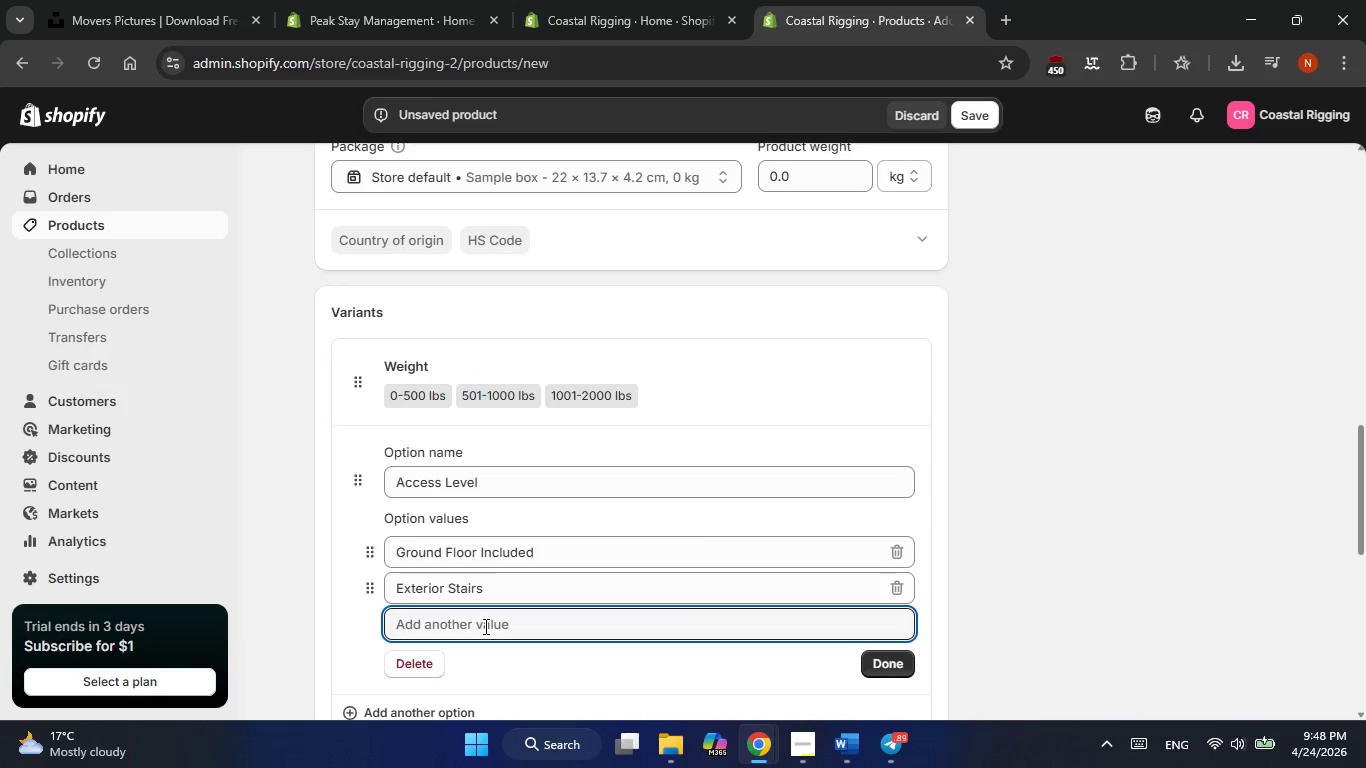 
type(Interior Stairs)
 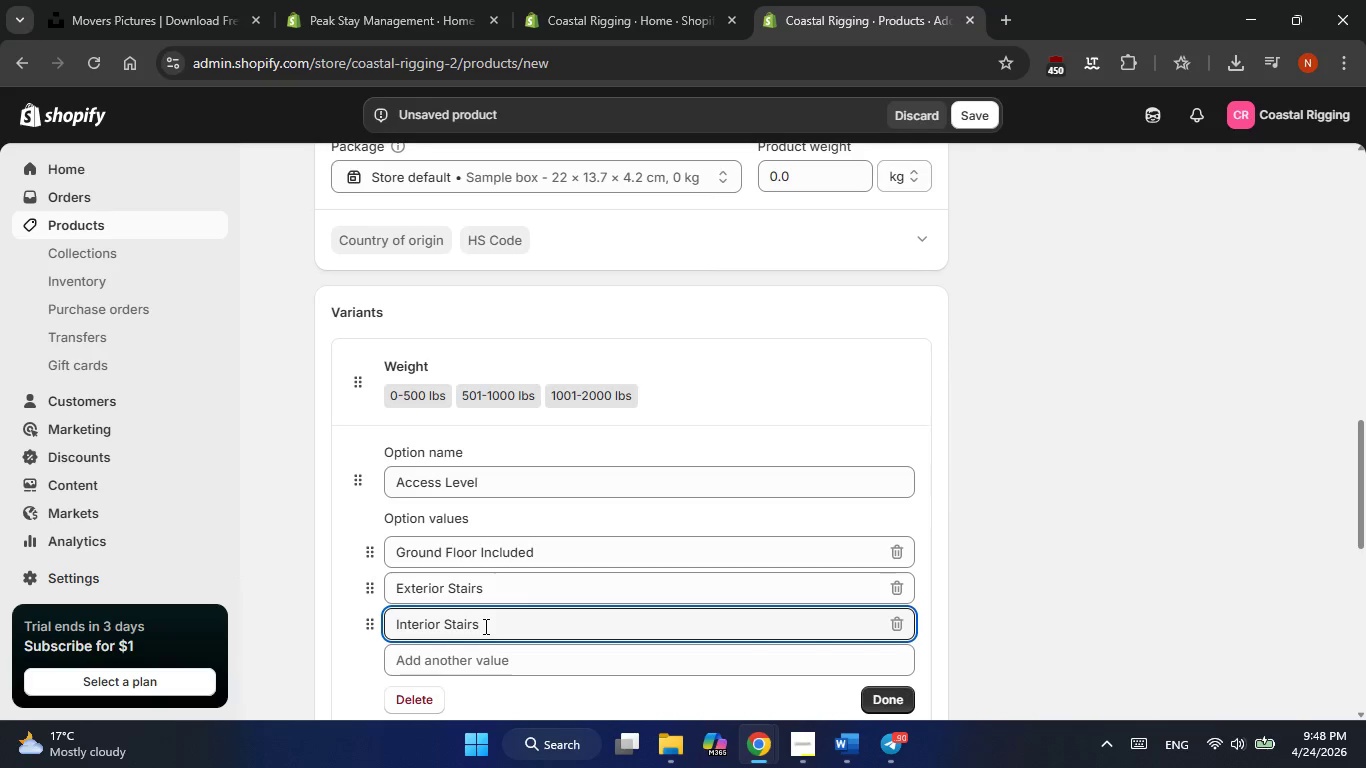 
key(Alt+AltLeft)
 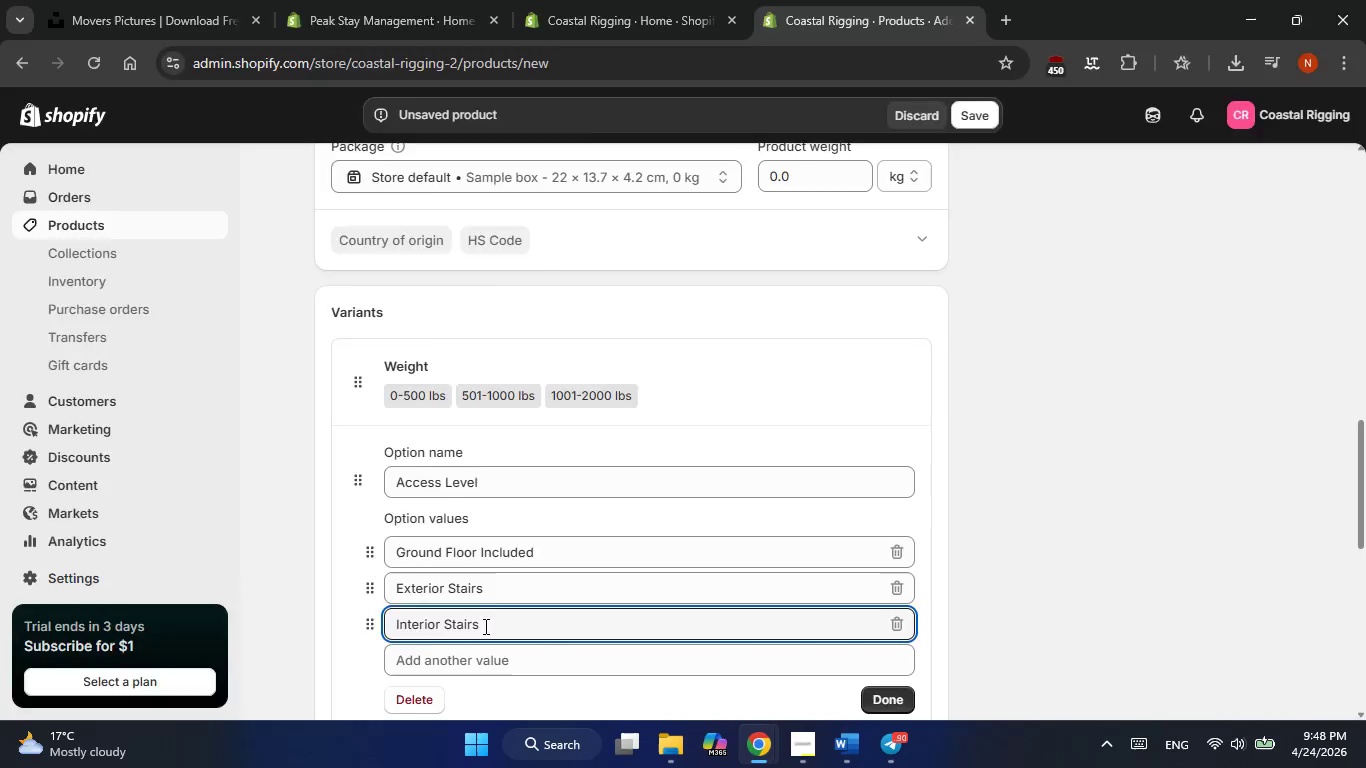 
key(Alt+Tab)
 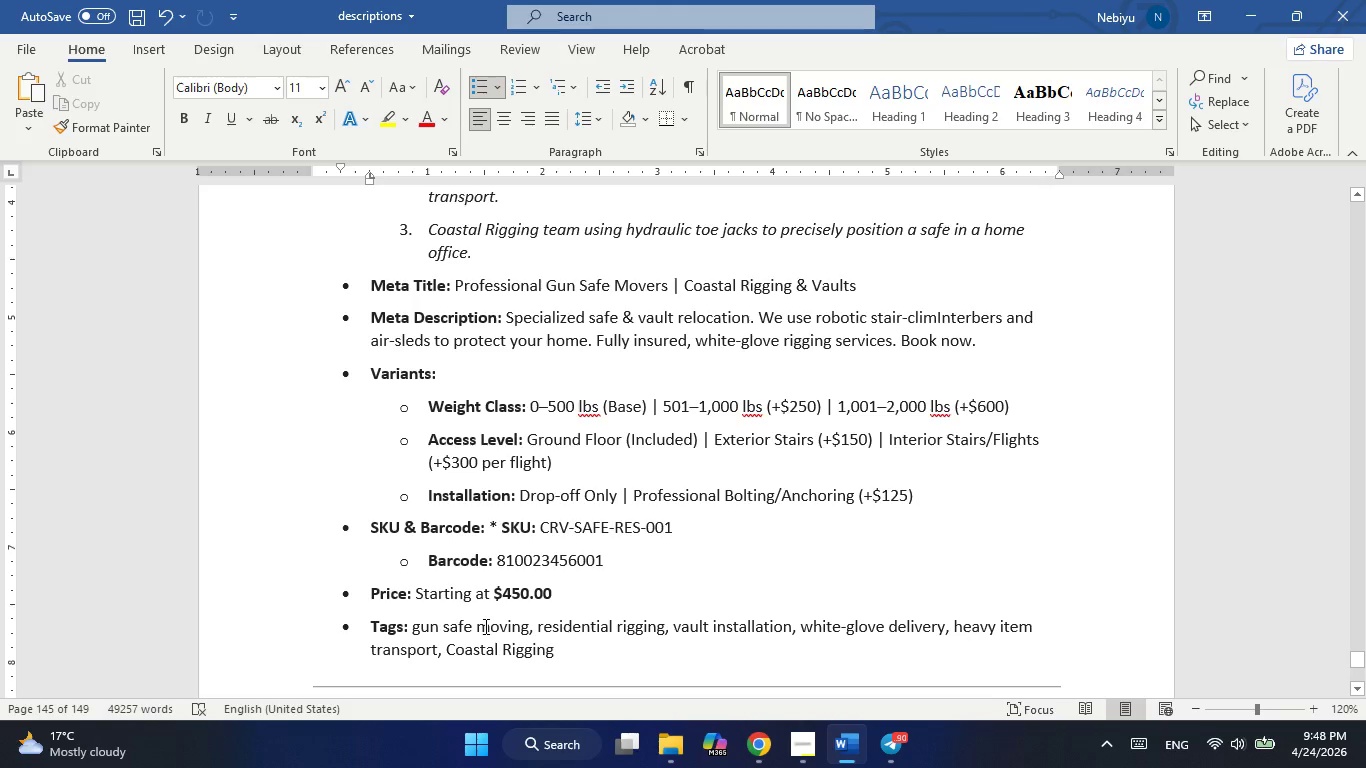 
key(Alt+AltLeft)
 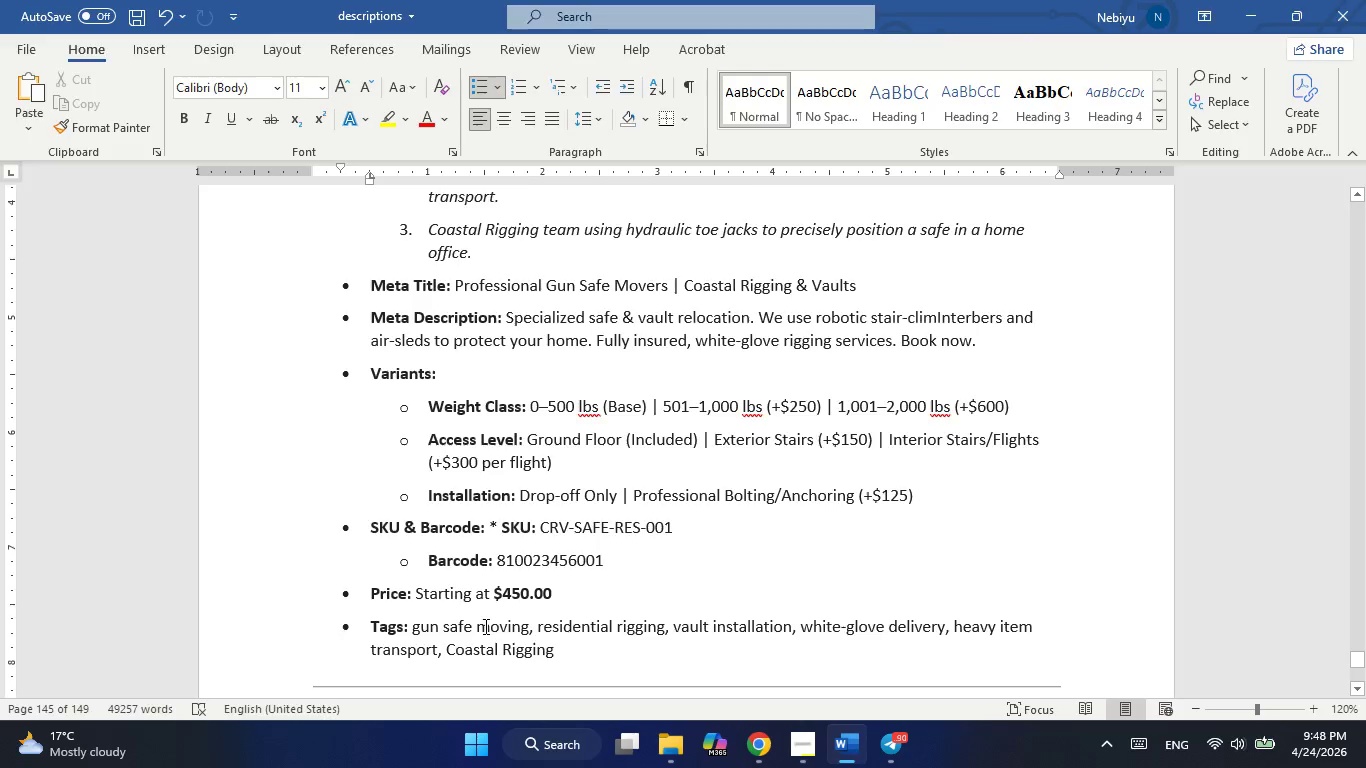 
key(Alt+Tab)
 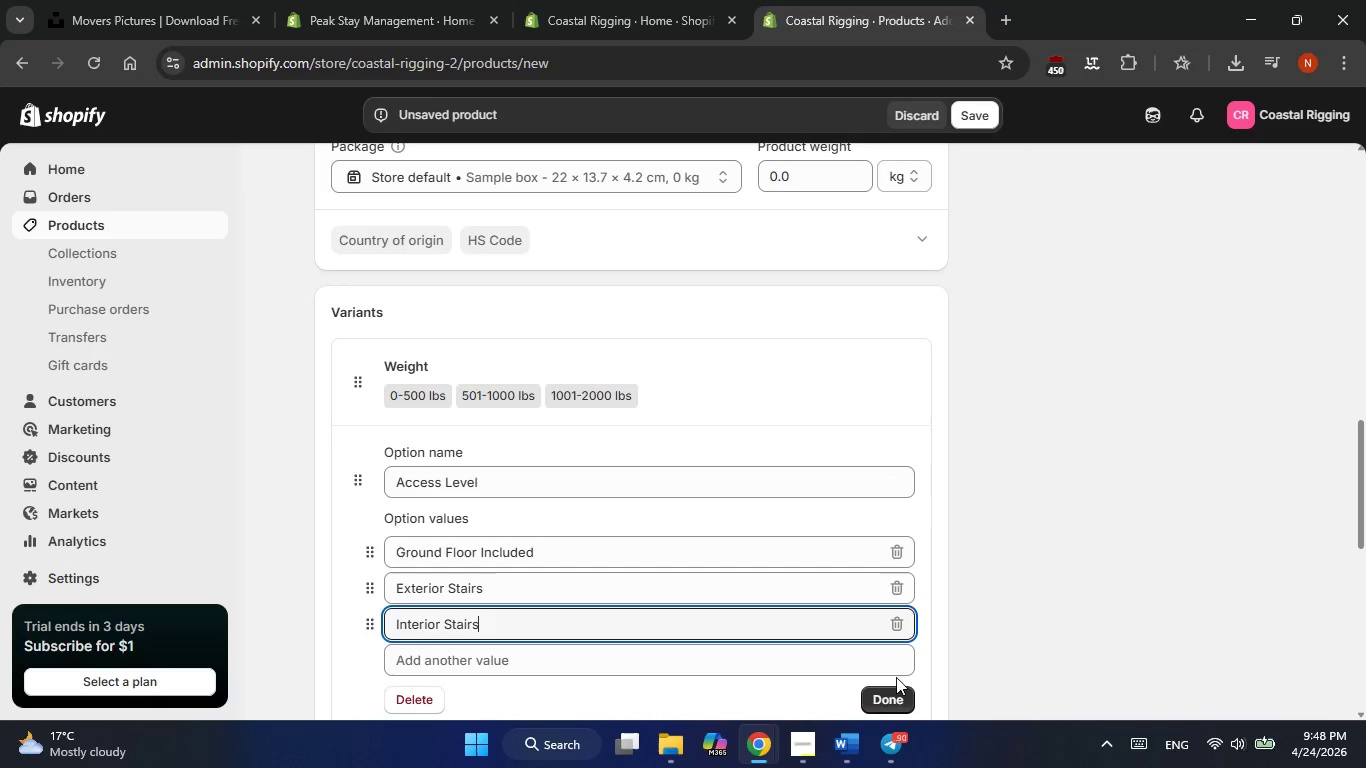 
left_click([888, 696])
 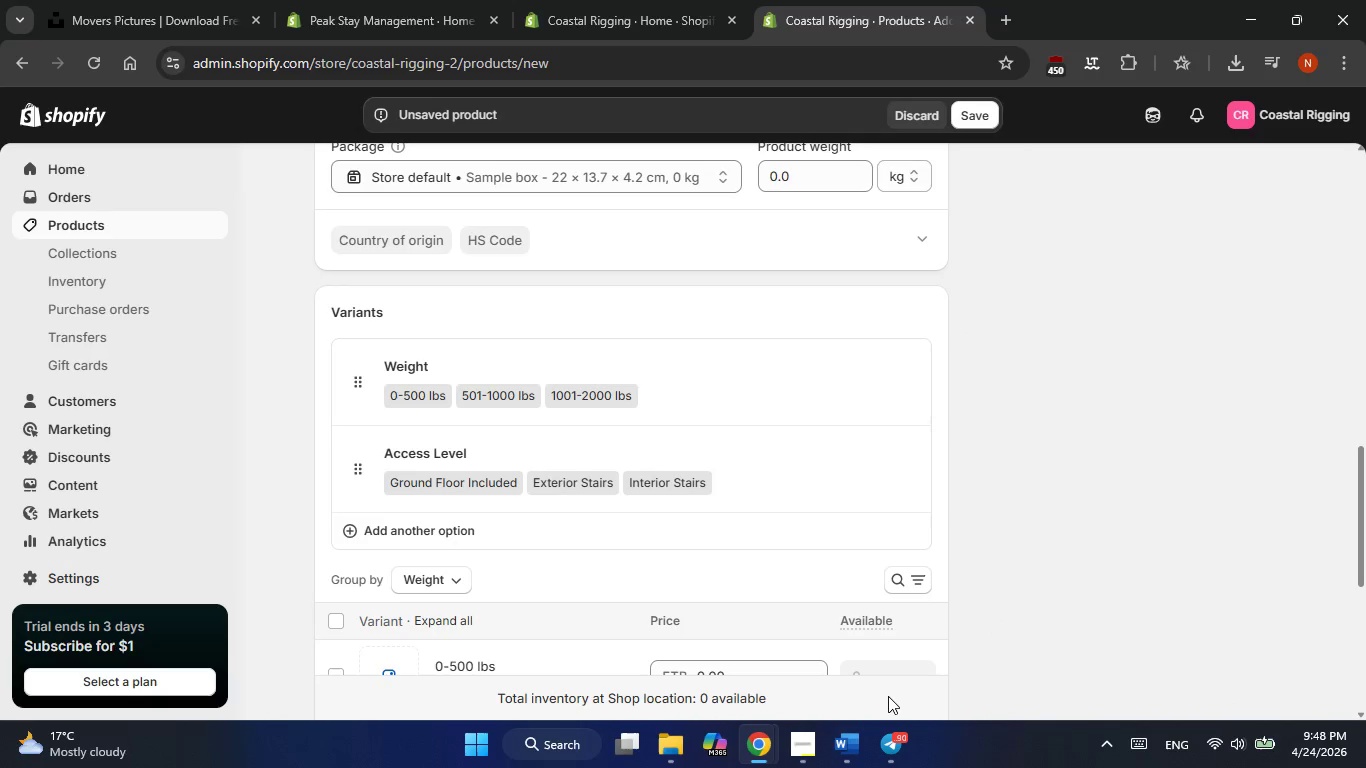 
key(Alt+AltLeft)
 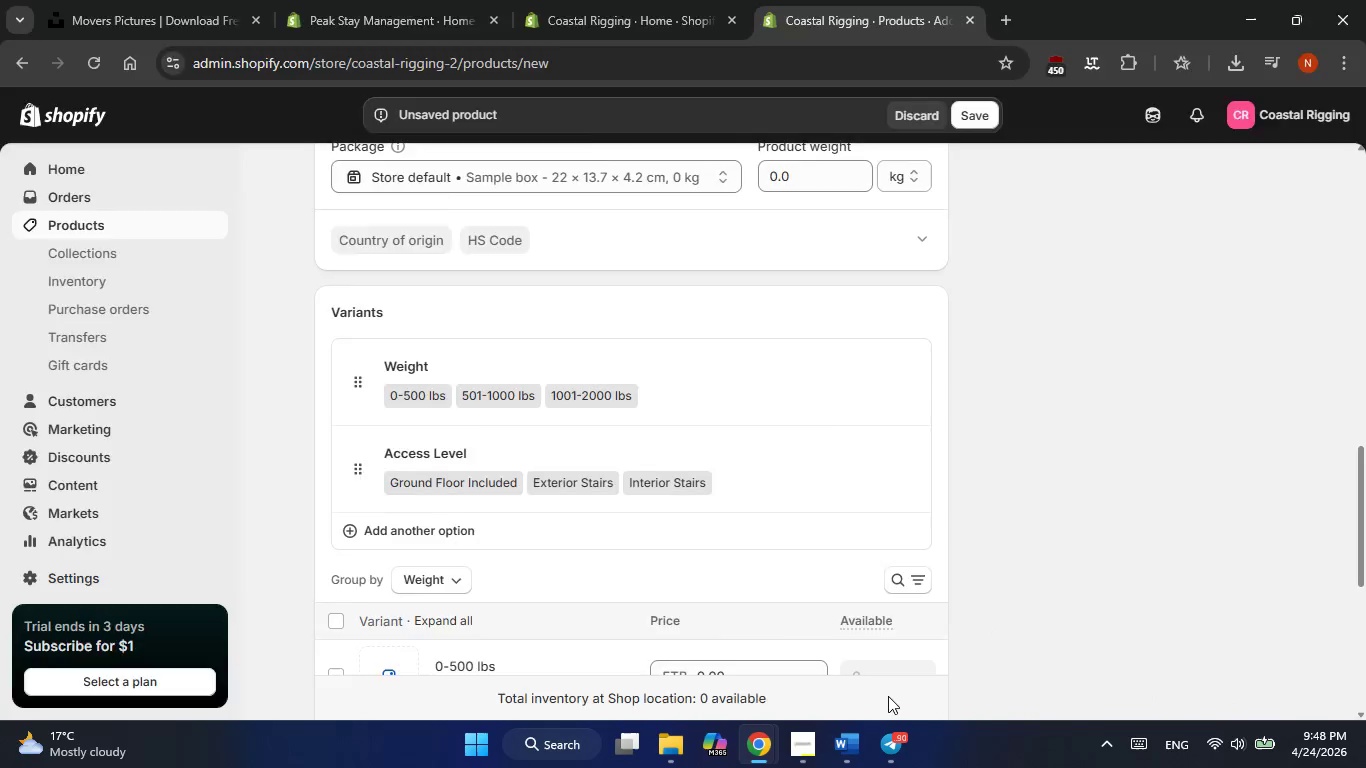 
key(Alt+Tab)
 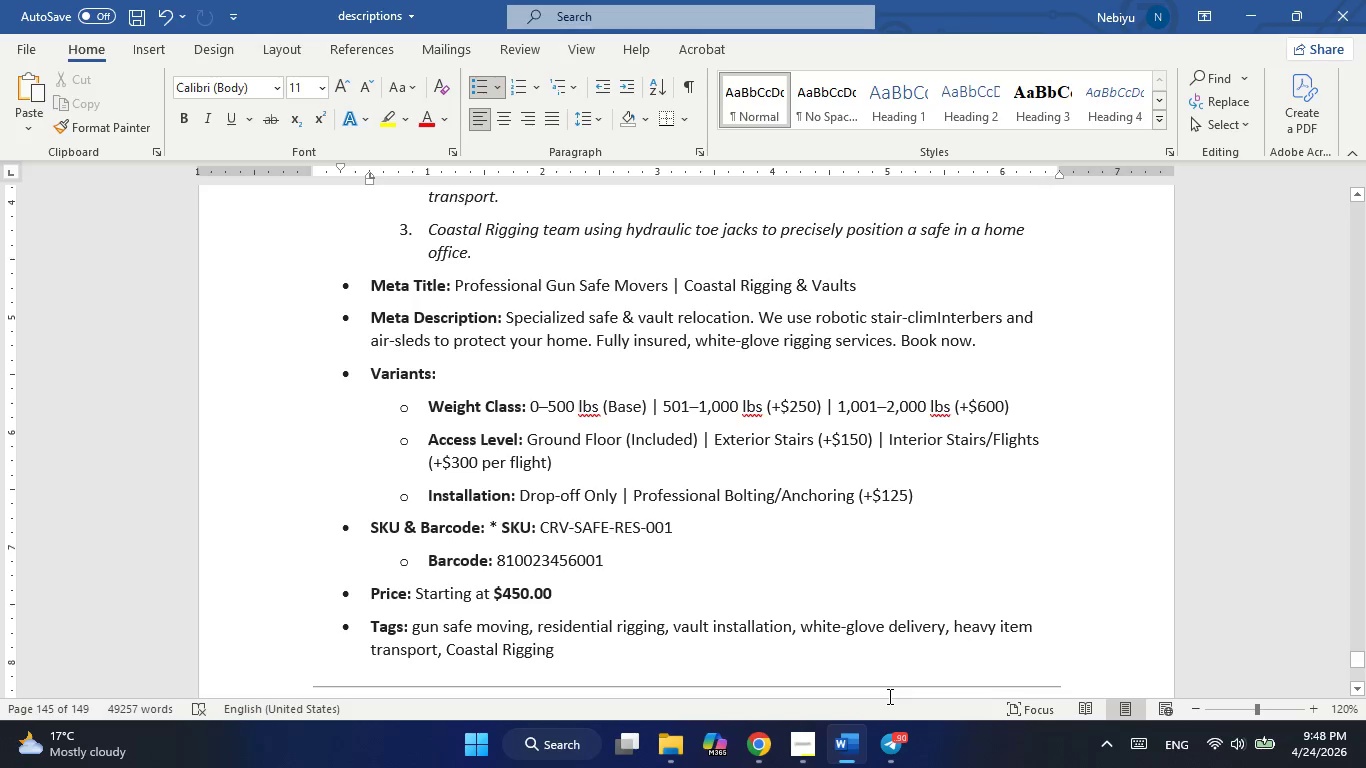 
key(Alt+AltLeft)
 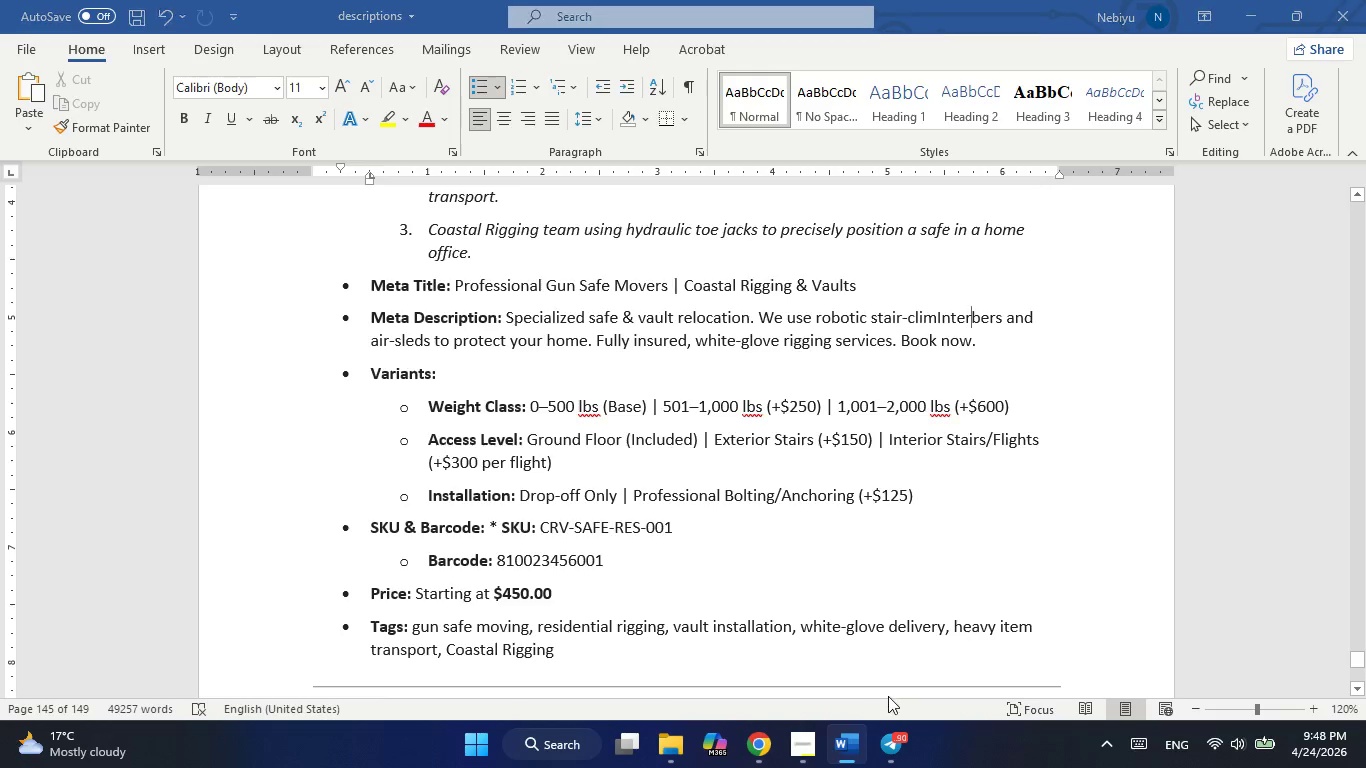 
key(Alt+Tab)
 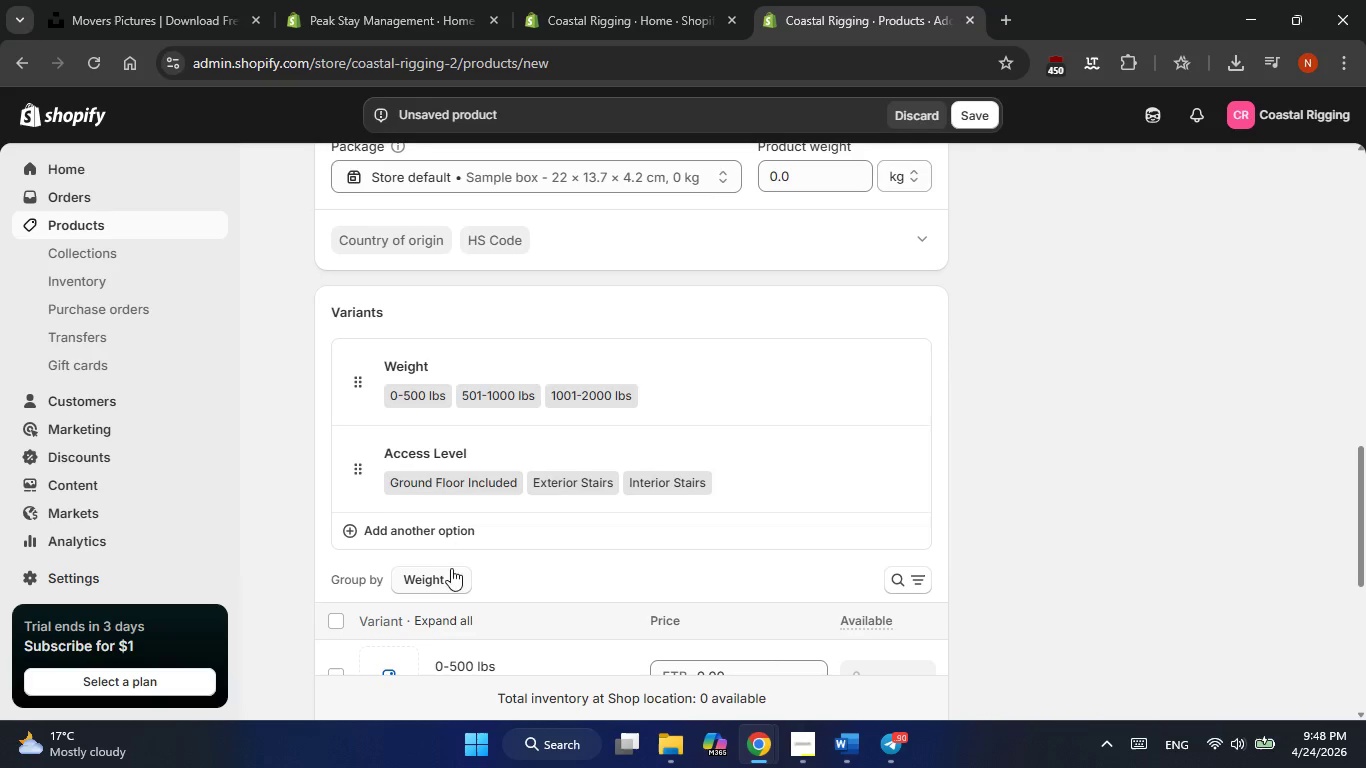 
left_click([445, 534])
 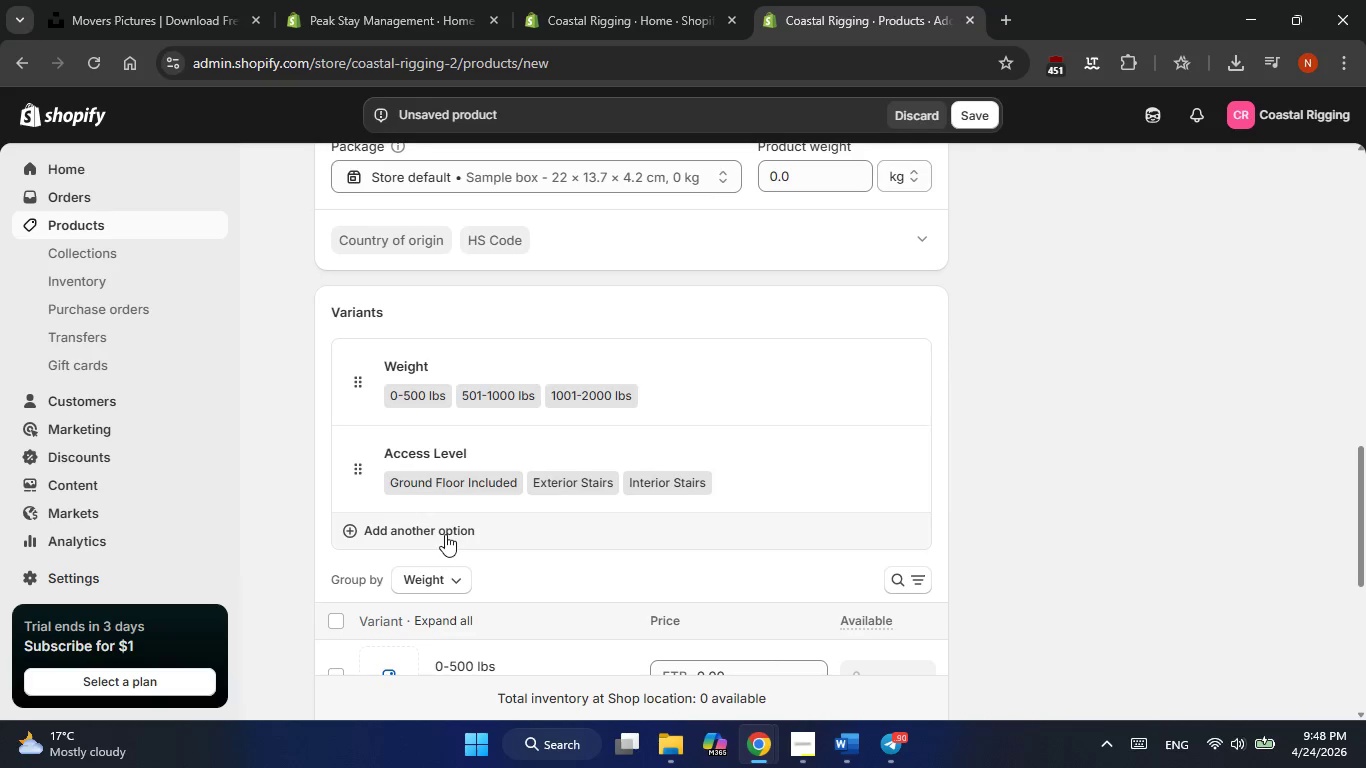 
type(Installation)
 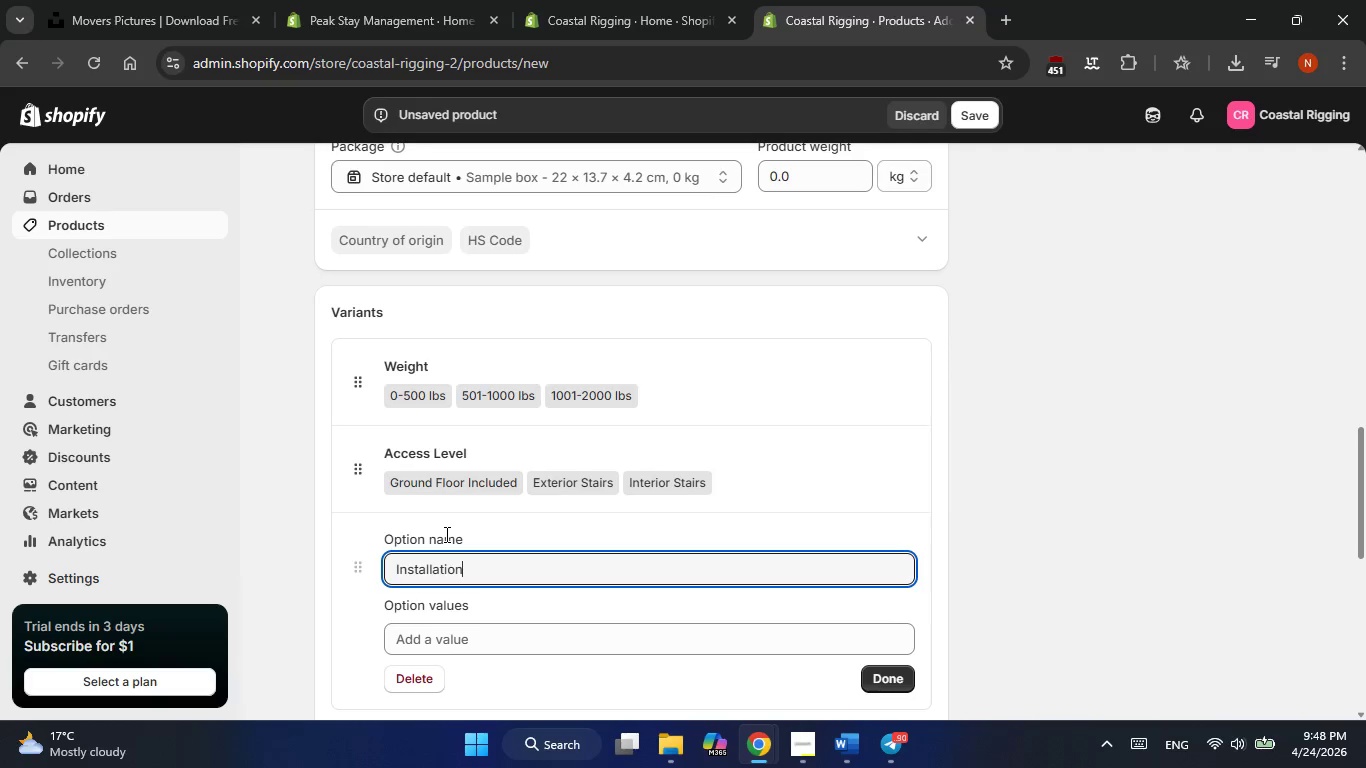 
left_click([429, 642])
 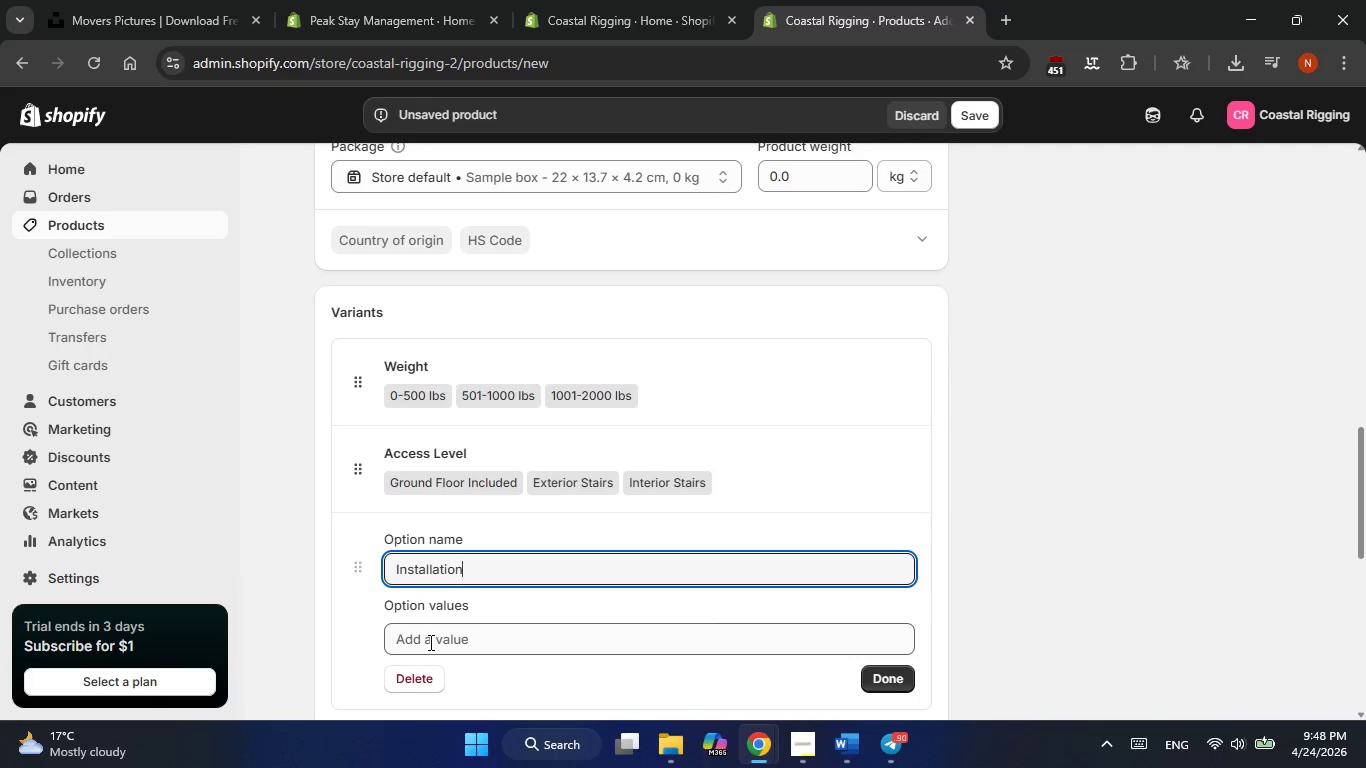 
key(Alt+AltLeft)
 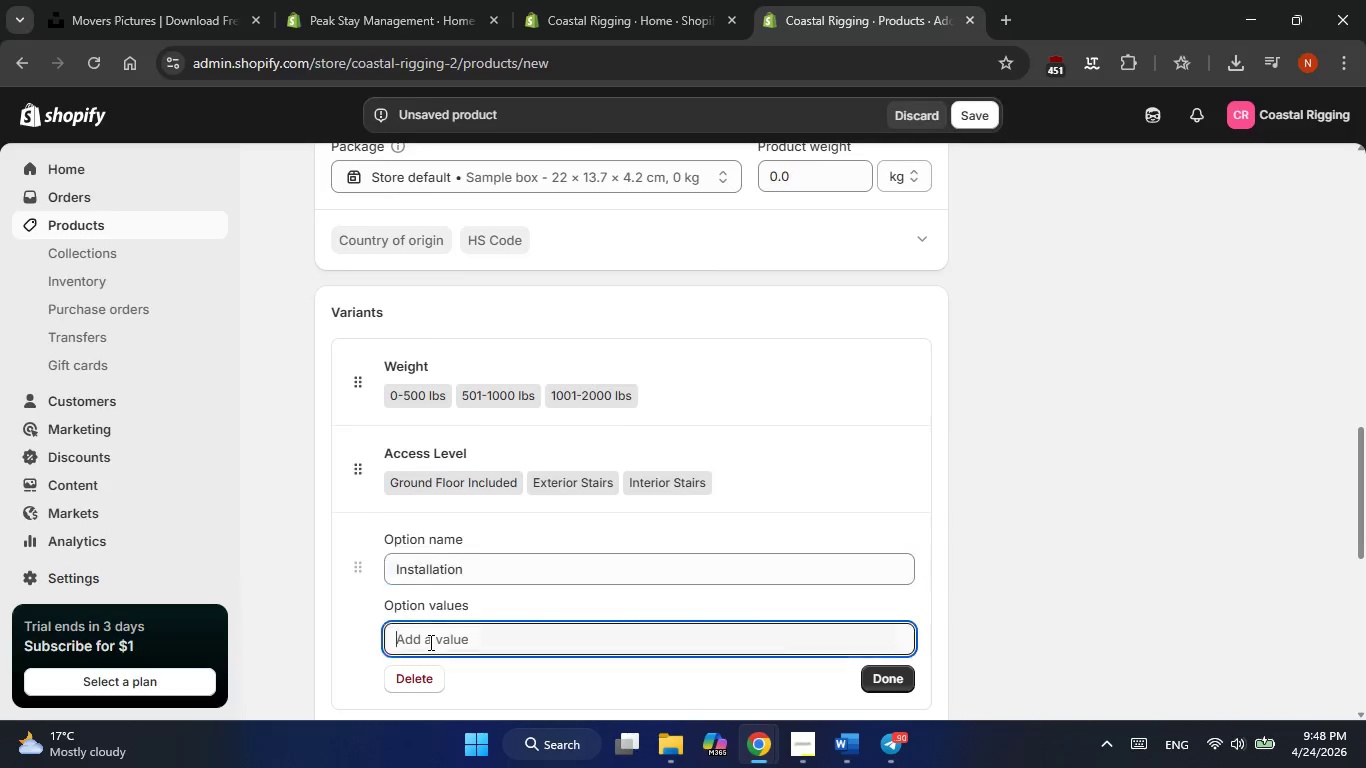 
key(Alt+Tab)
 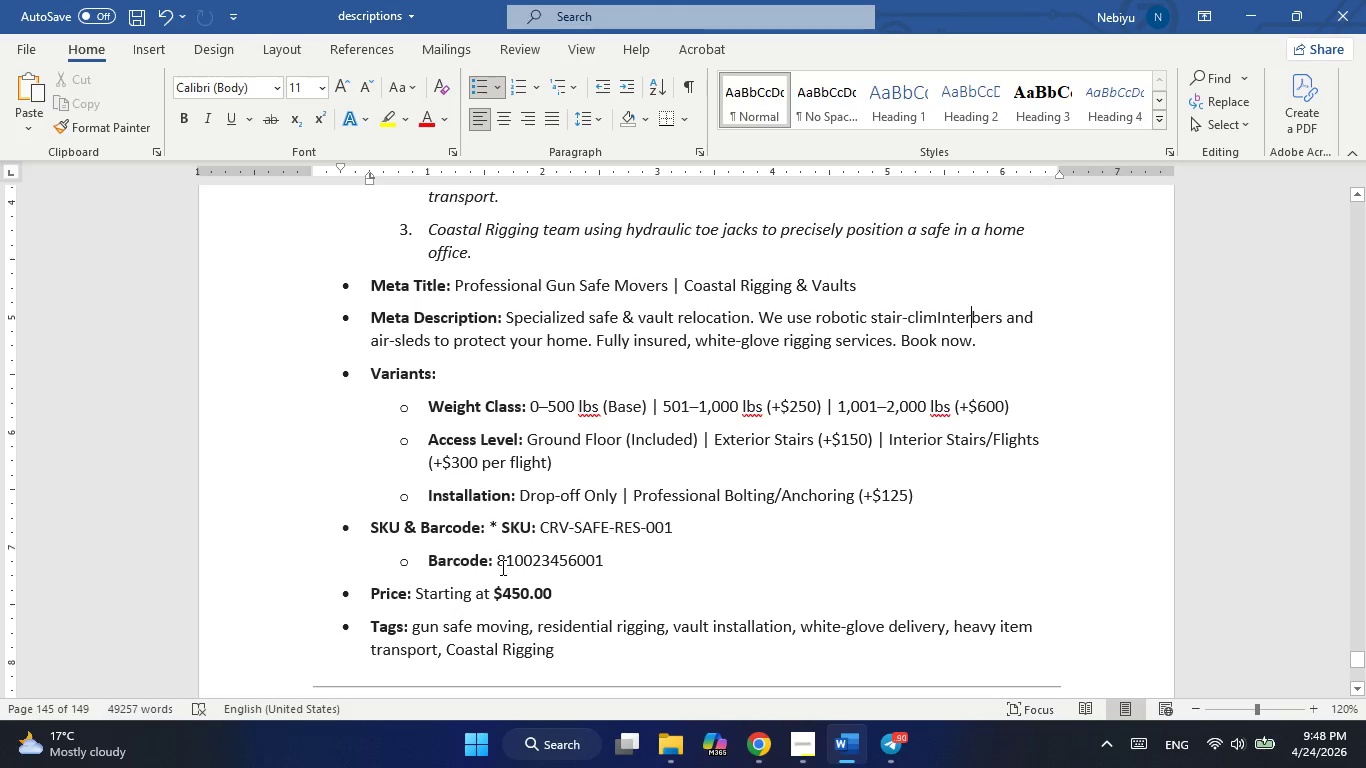 
key(Alt+AltLeft)
 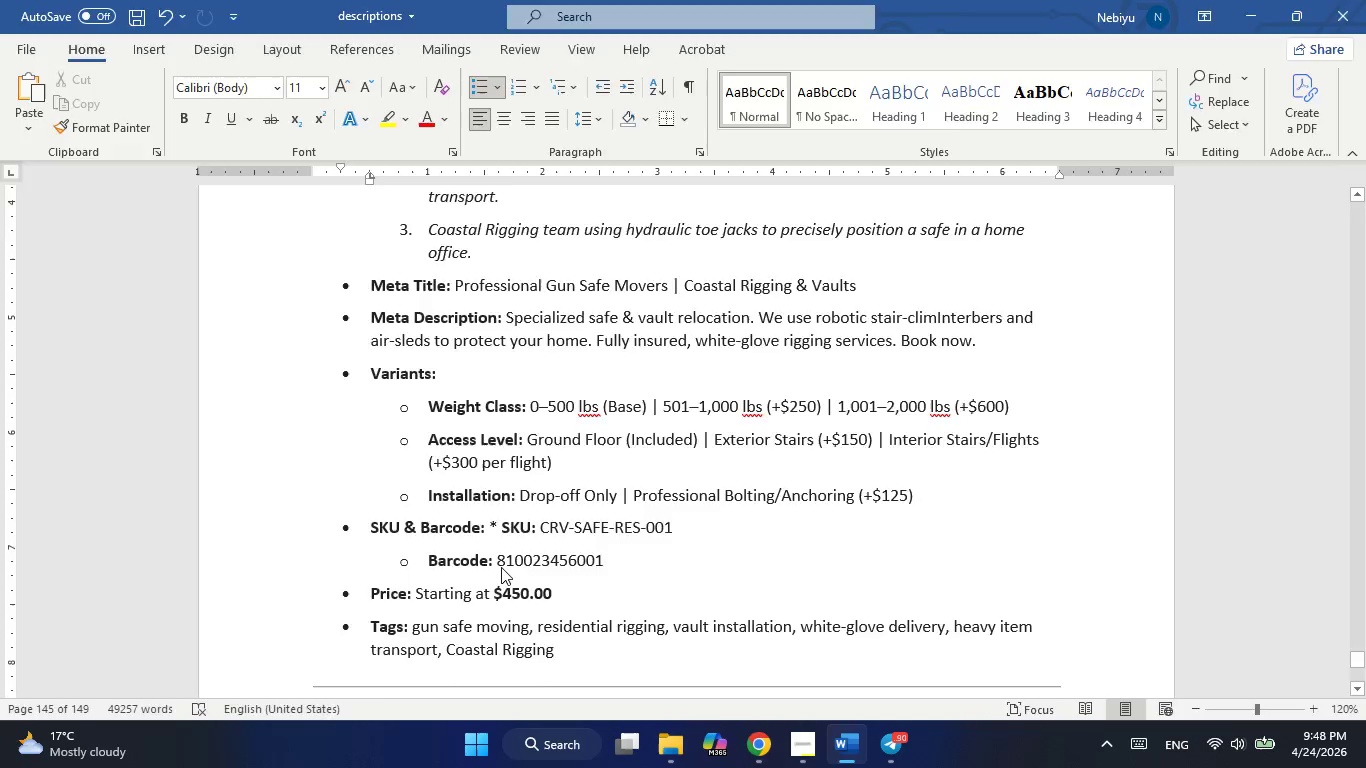 
key(Tab)
type(Drop )
 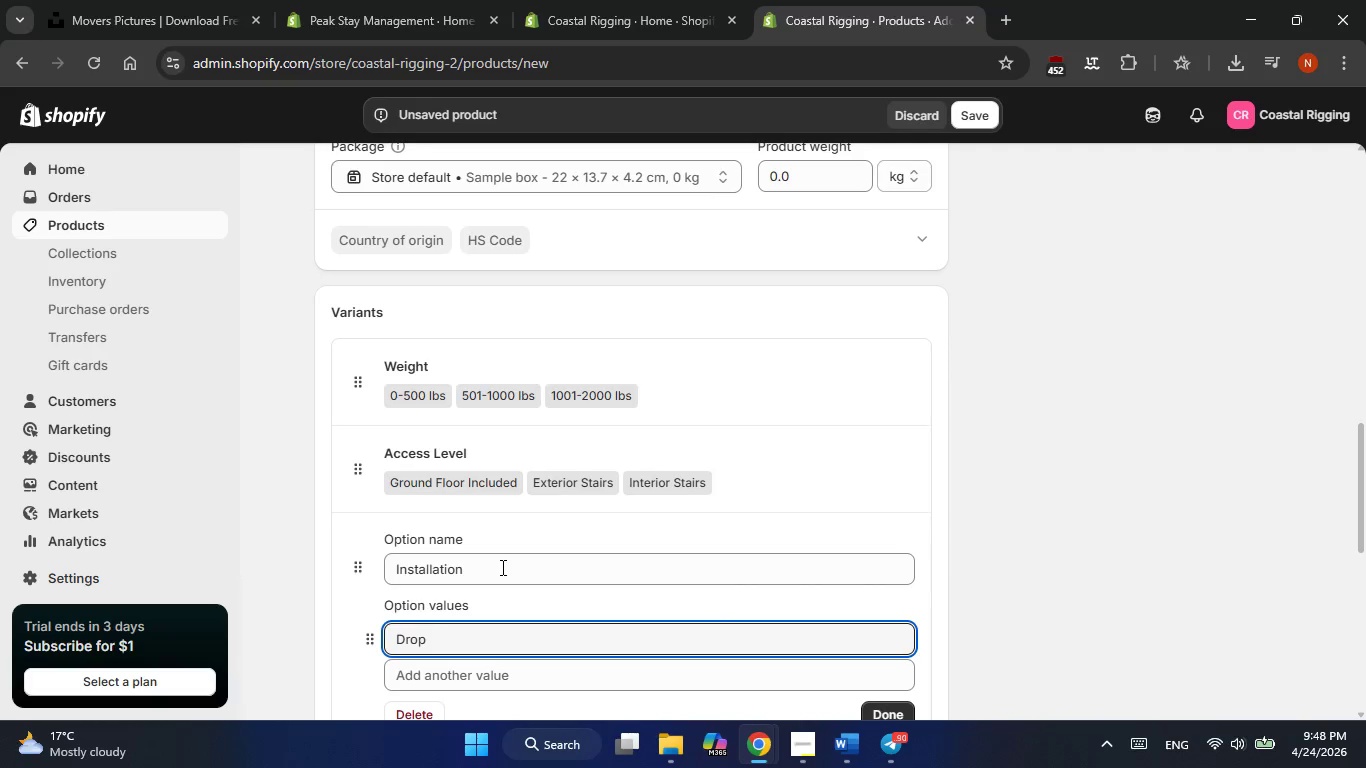 
 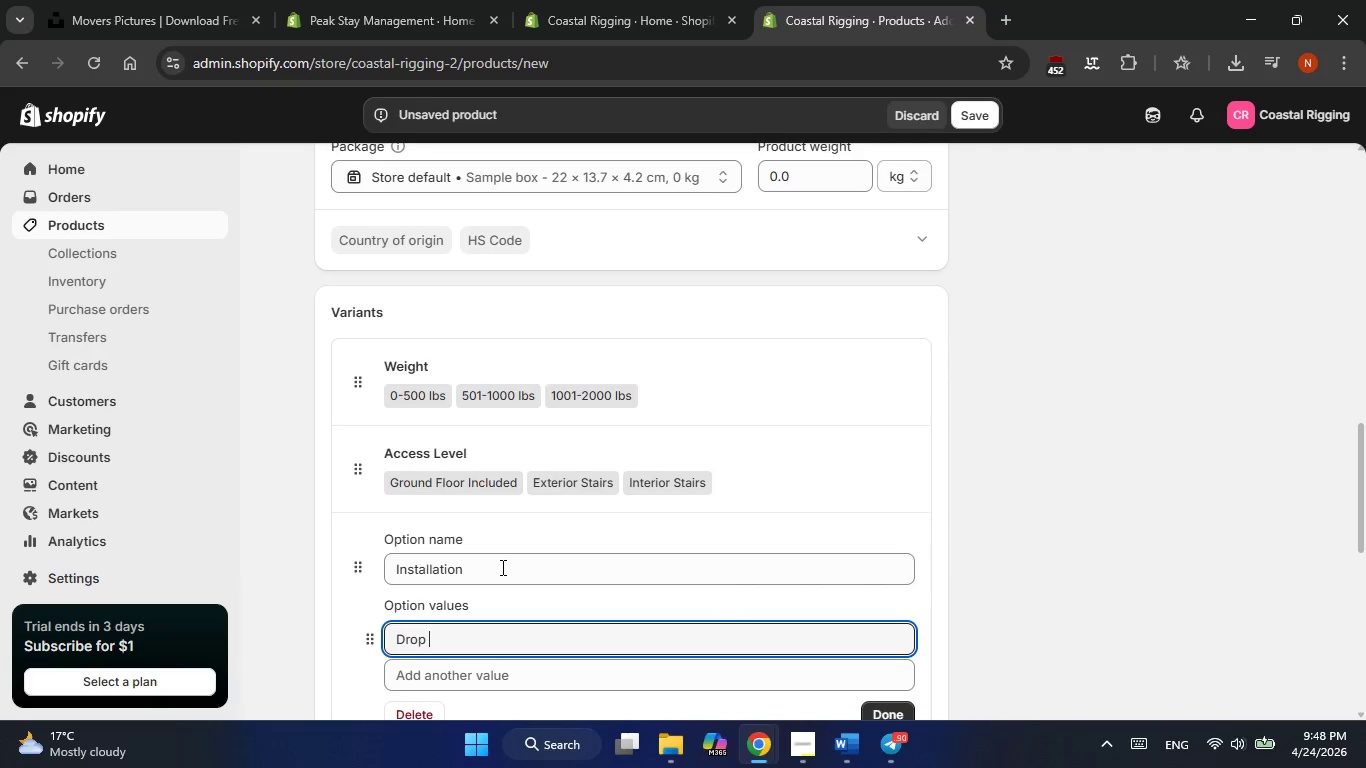 
key(Alt+AltLeft)
 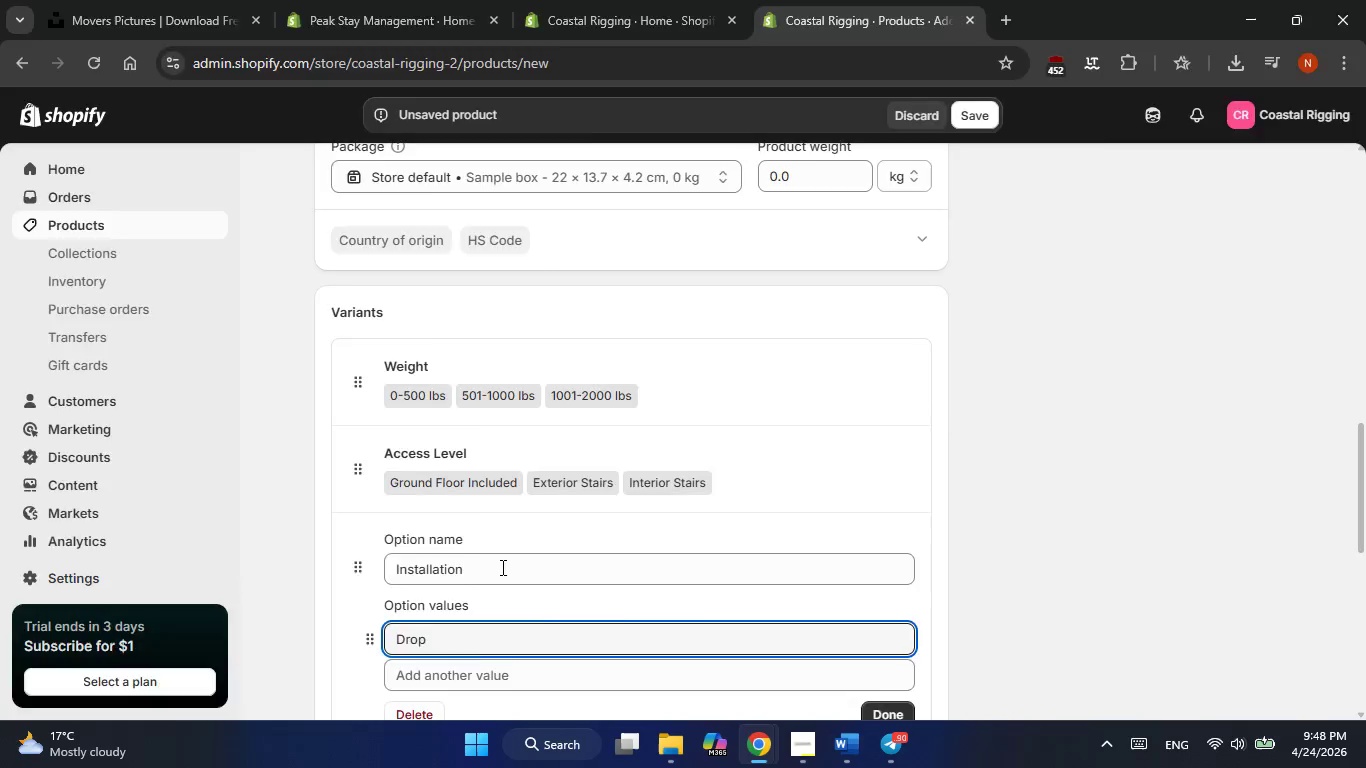 
key(Alt+Tab)
 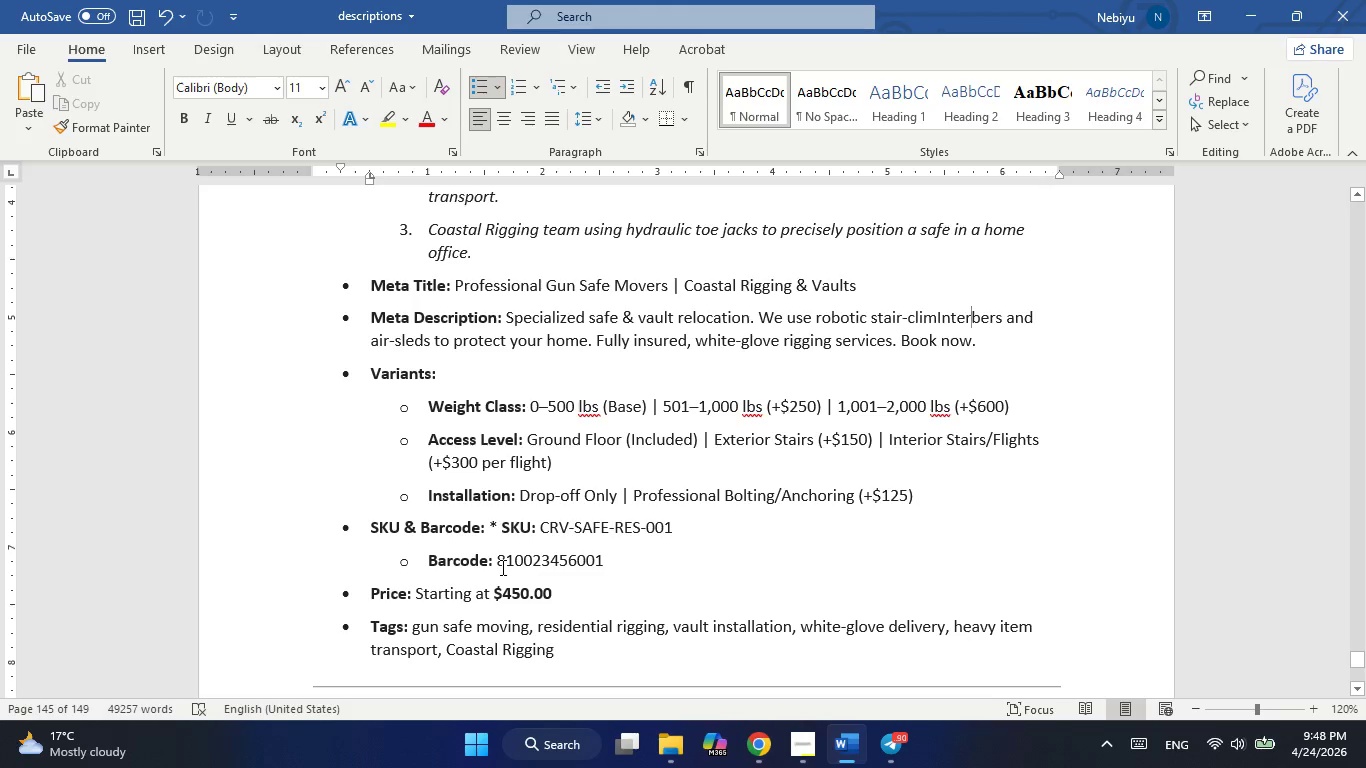 
key(Alt+AltLeft)
 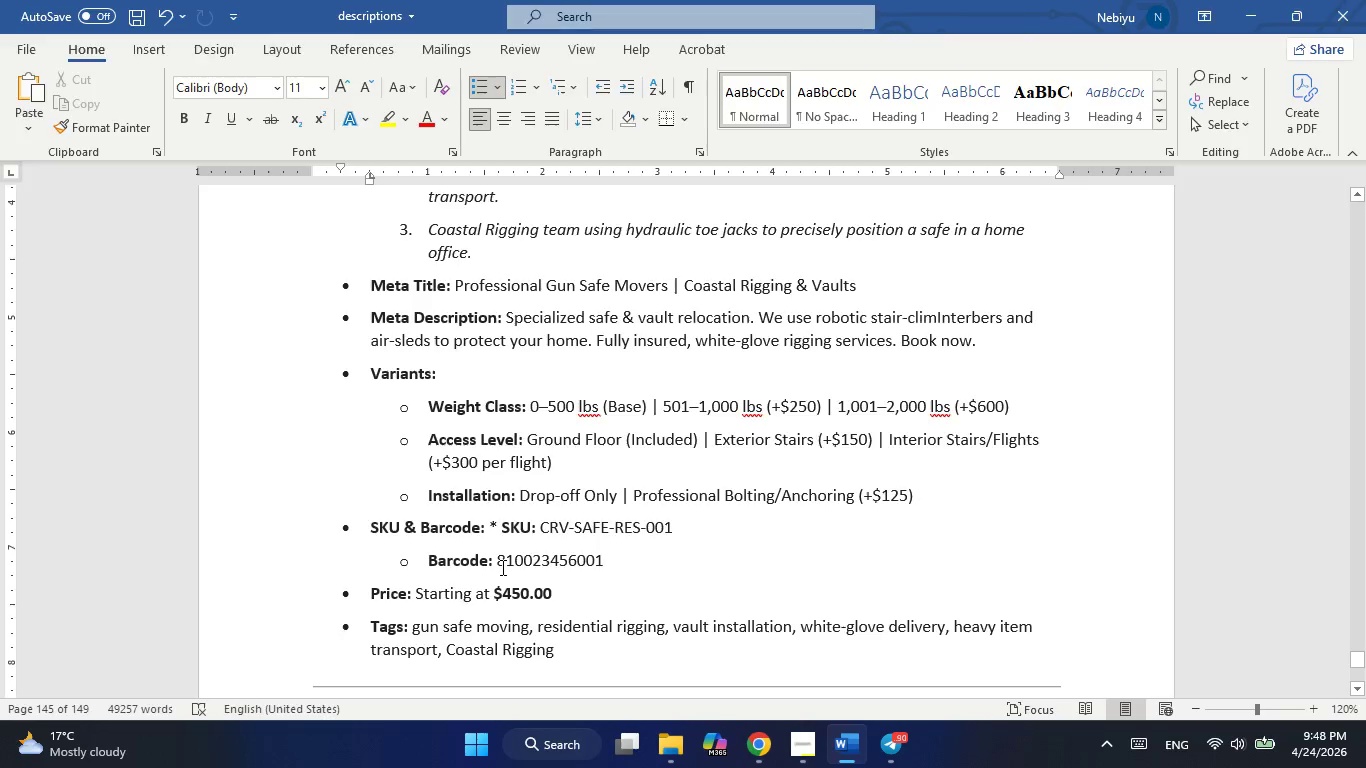 
key(Tab)
key(Backspace)
type(-off Only)
 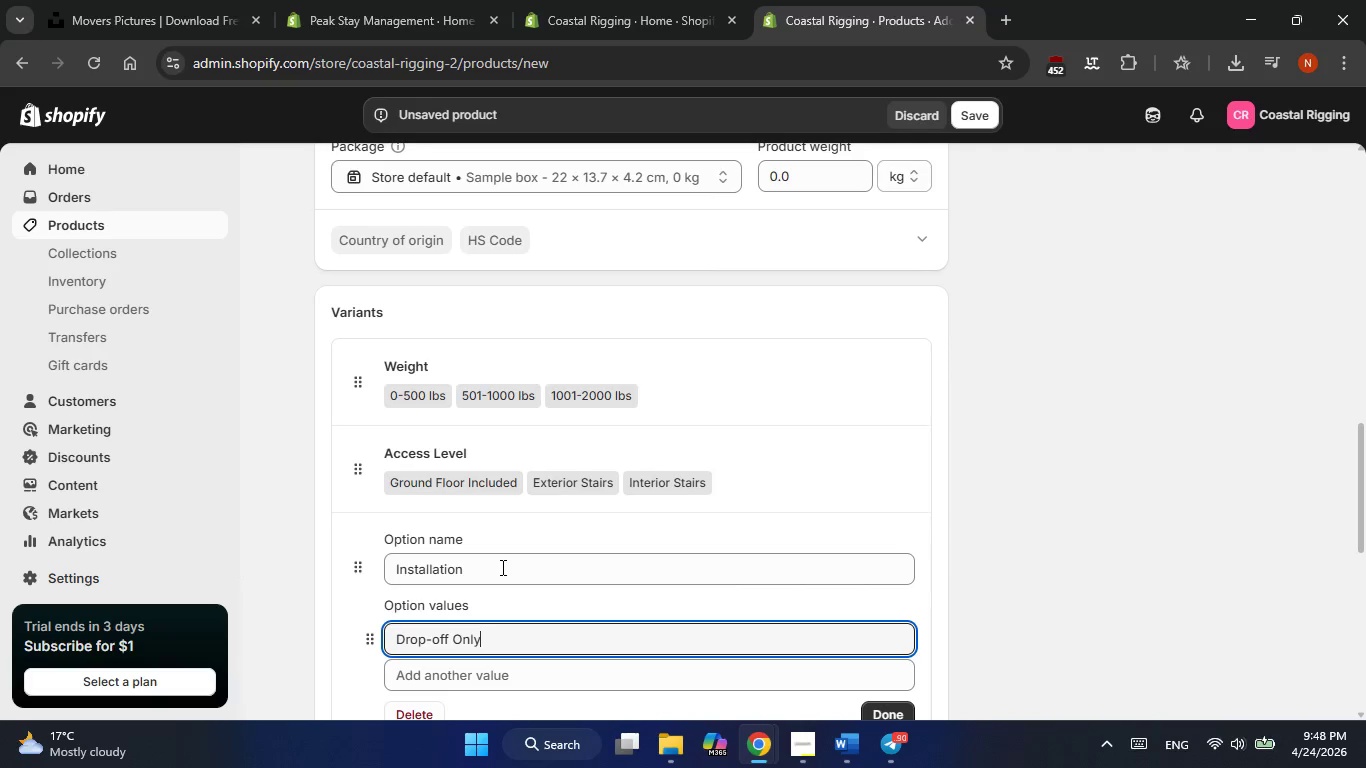 
key(Alt+AltLeft)
 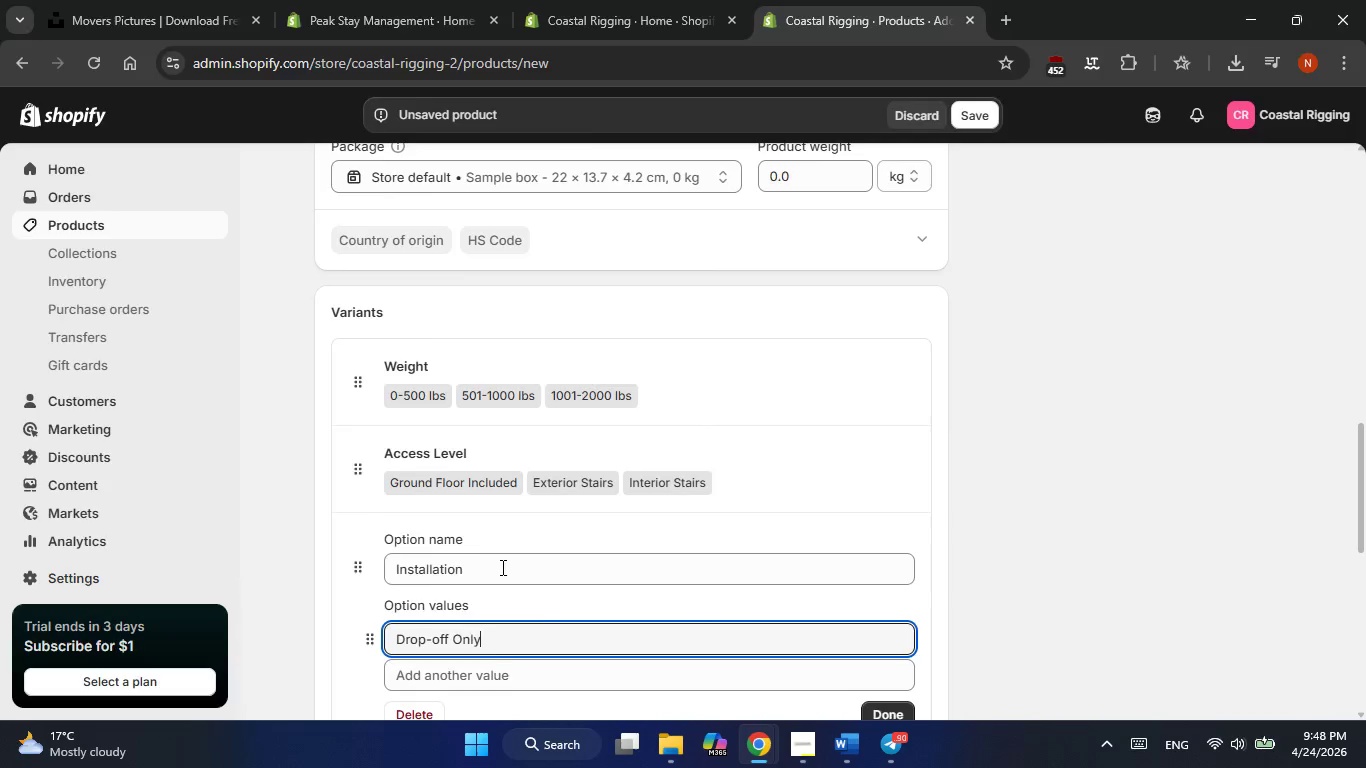 
key(Alt+Tab)
 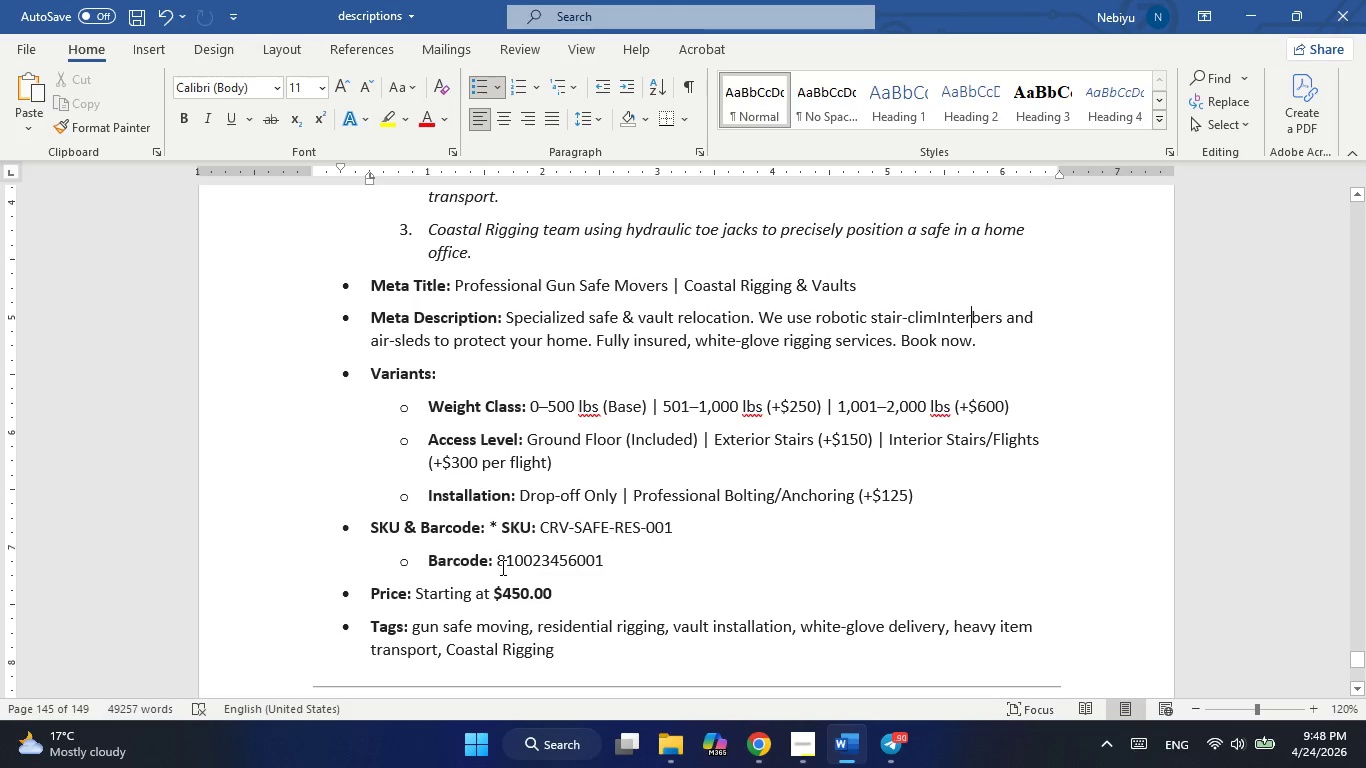 
key(Alt+AltLeft)
 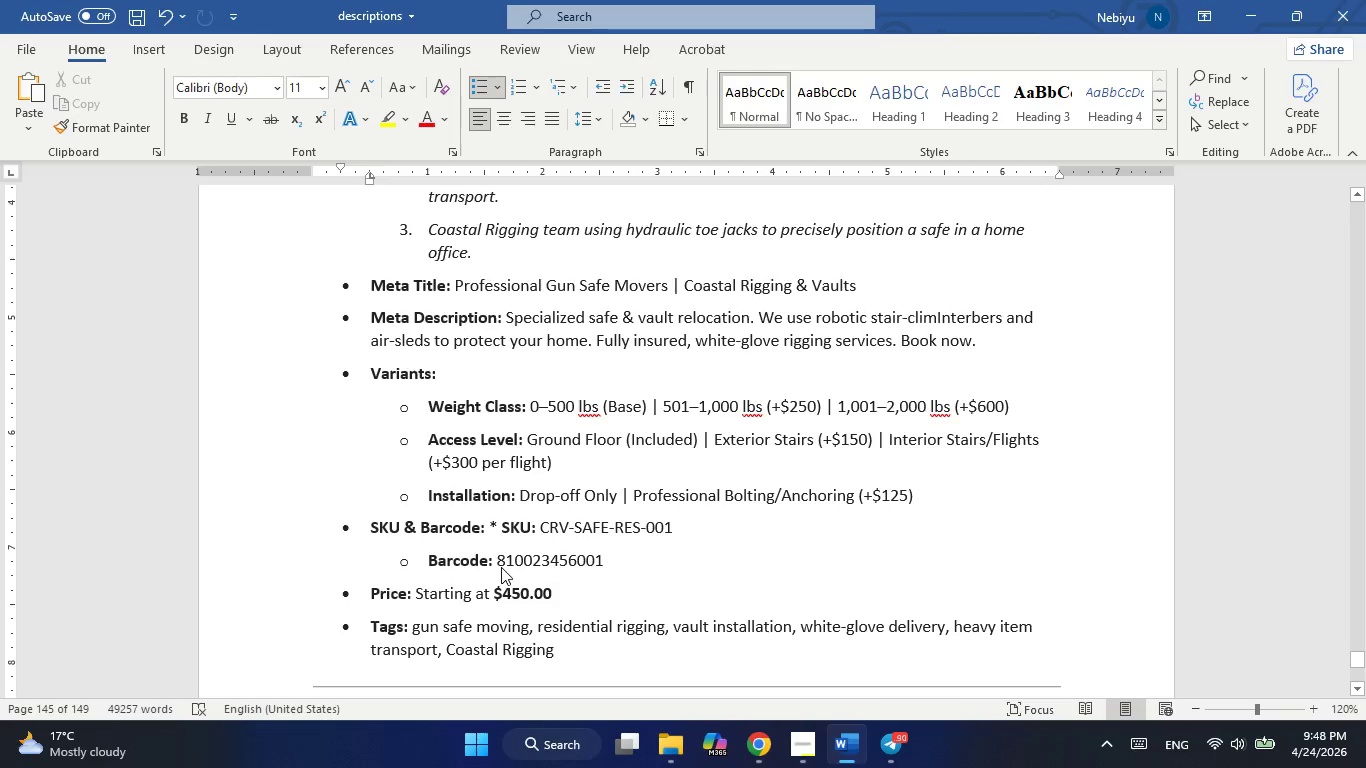 
key(Alt+Tab)
 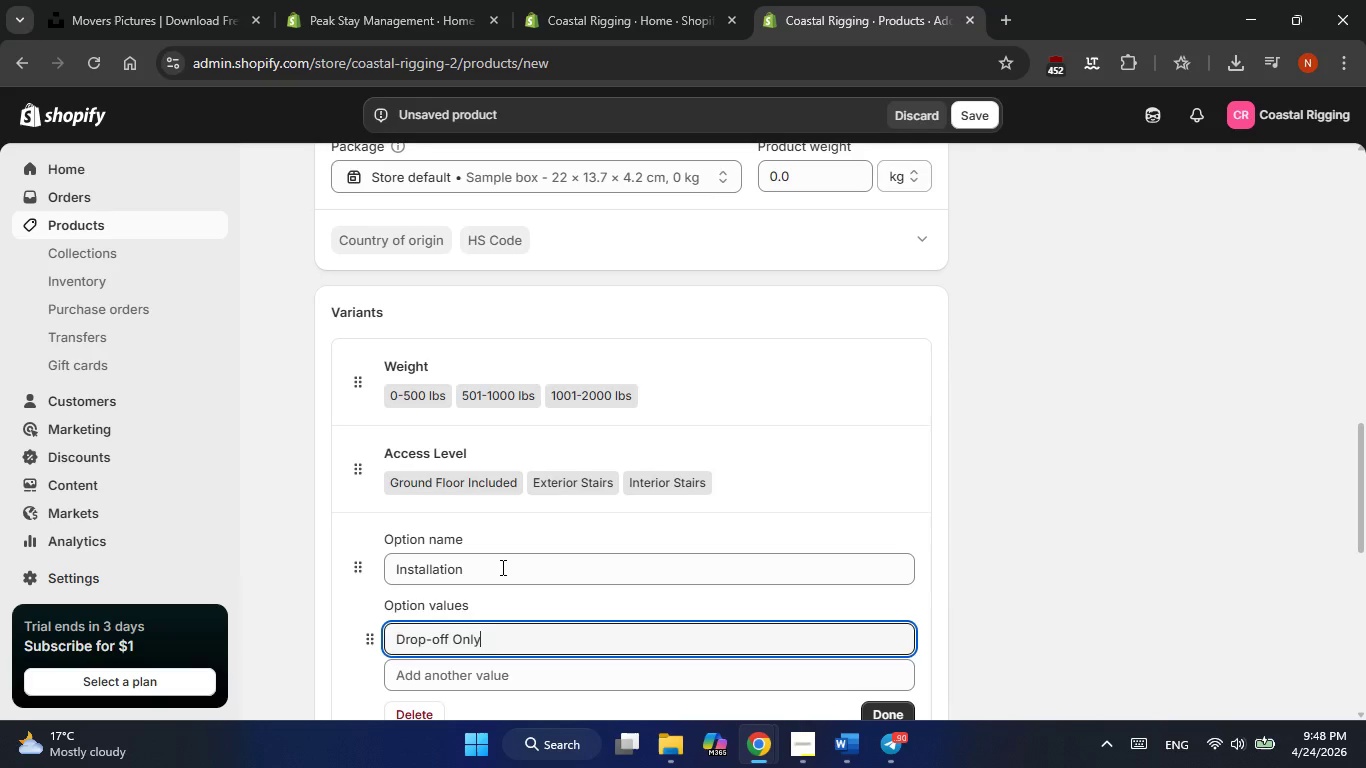 
key(Enter)
 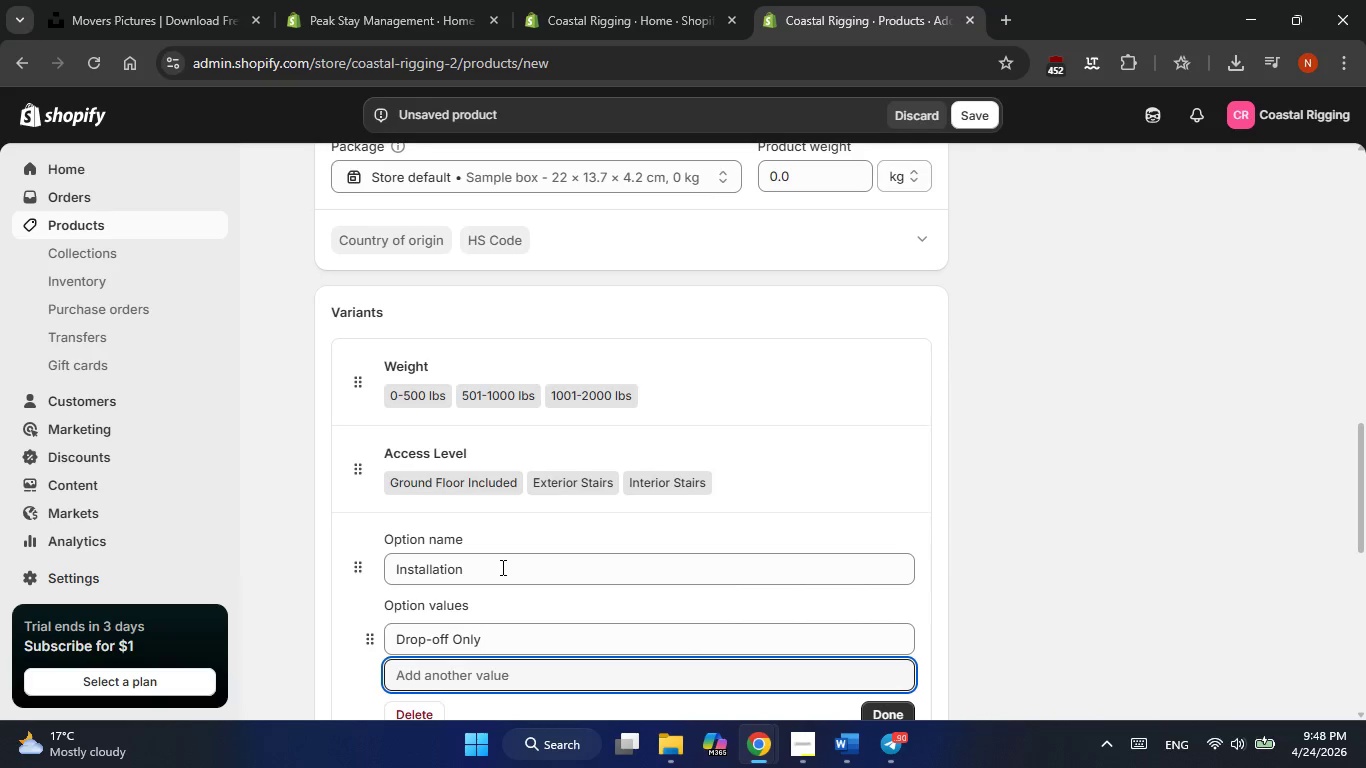 
type(Bolting )
 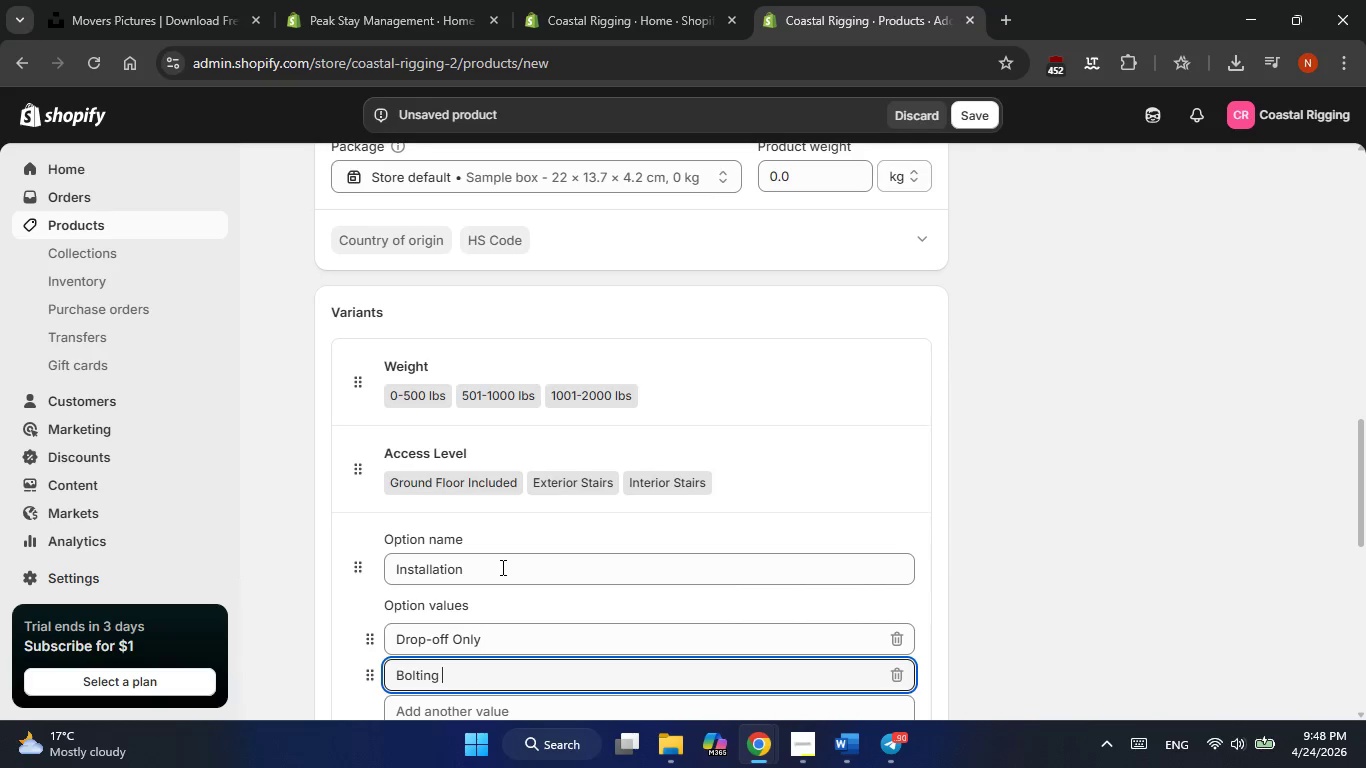 
key(Alt+AltLeft)
 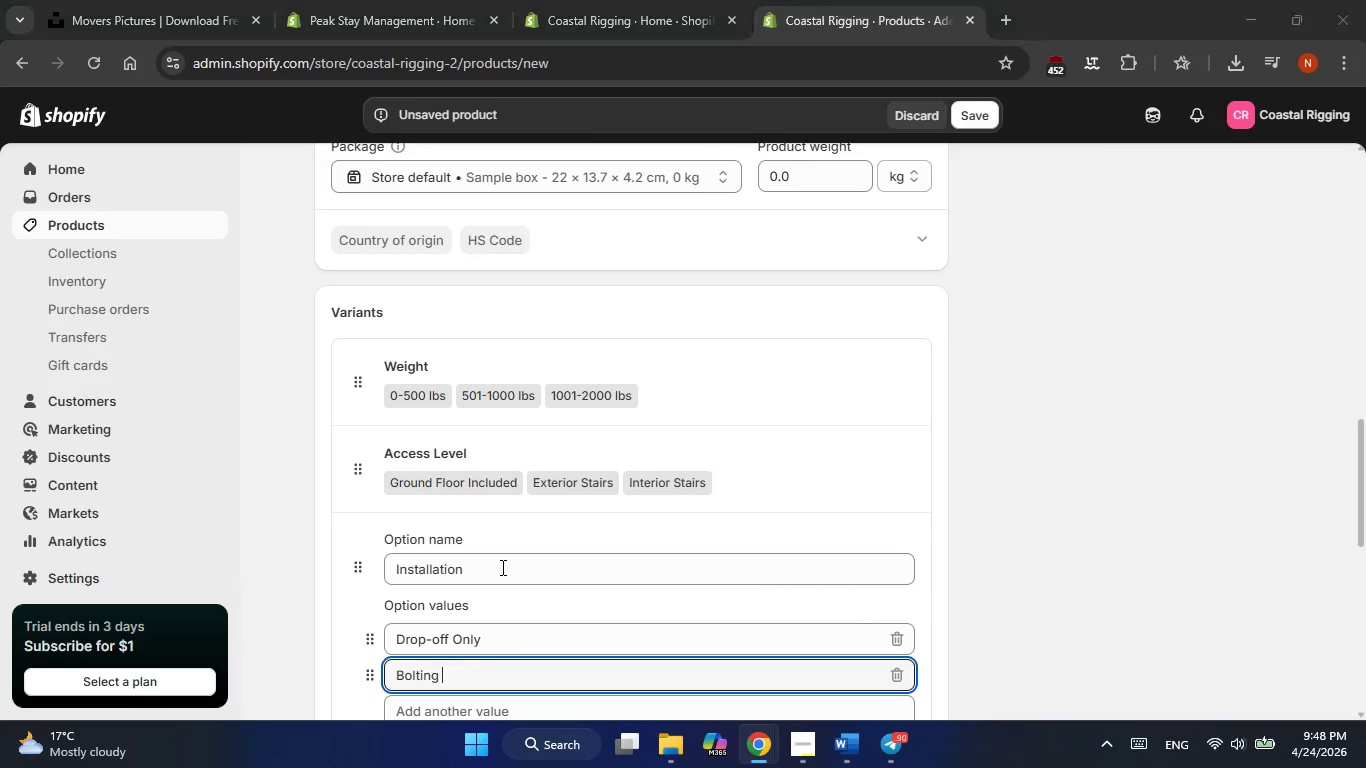 
key(Alt+Tab)
 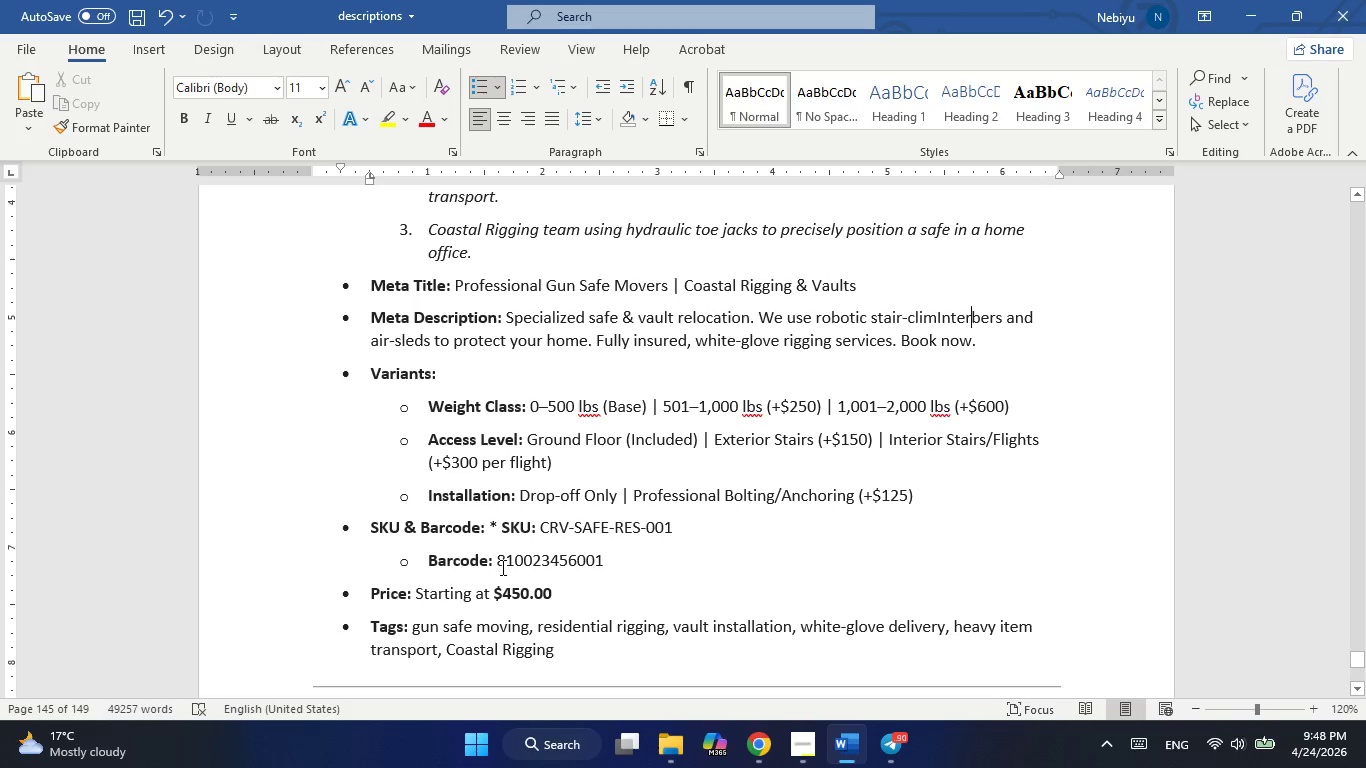 
key(Alt+AltLeft)
 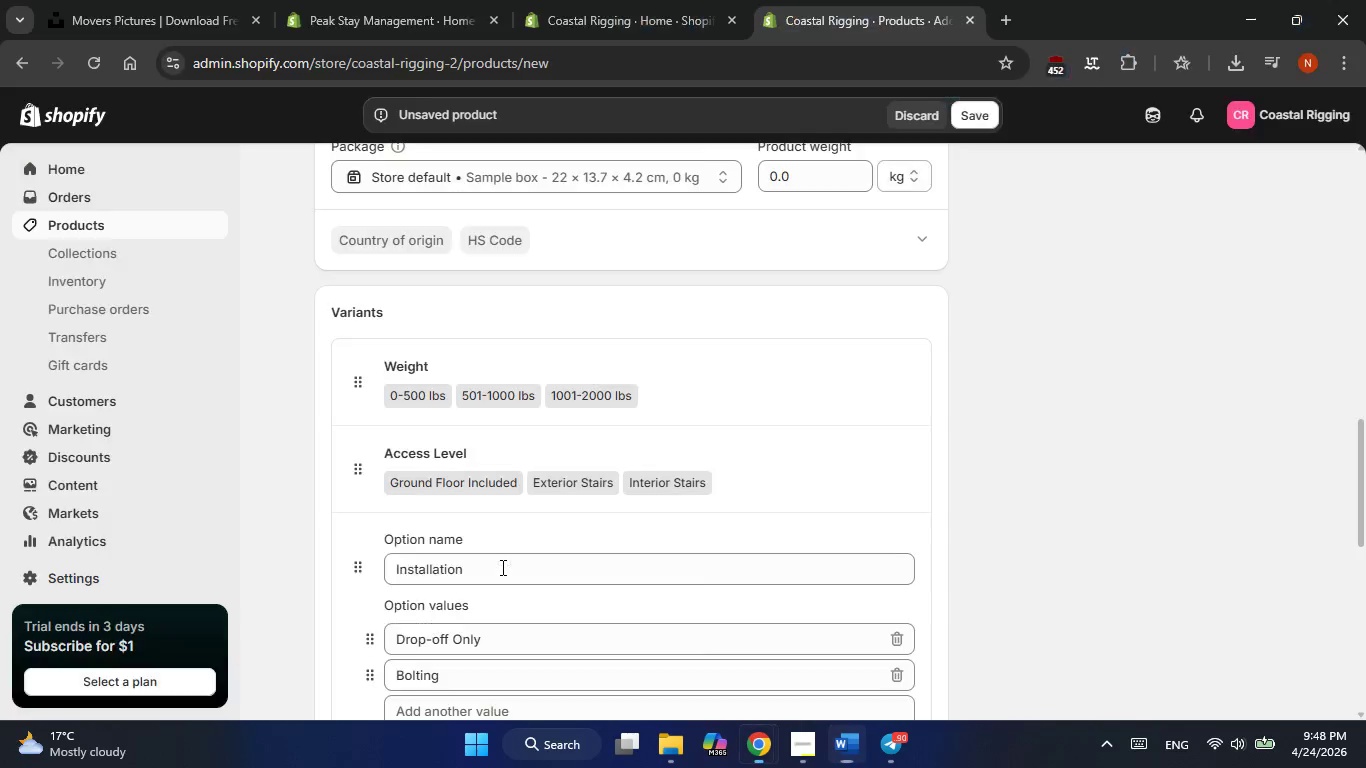 
key(Tab)
key(Backspace)
type(/Anchoring)
 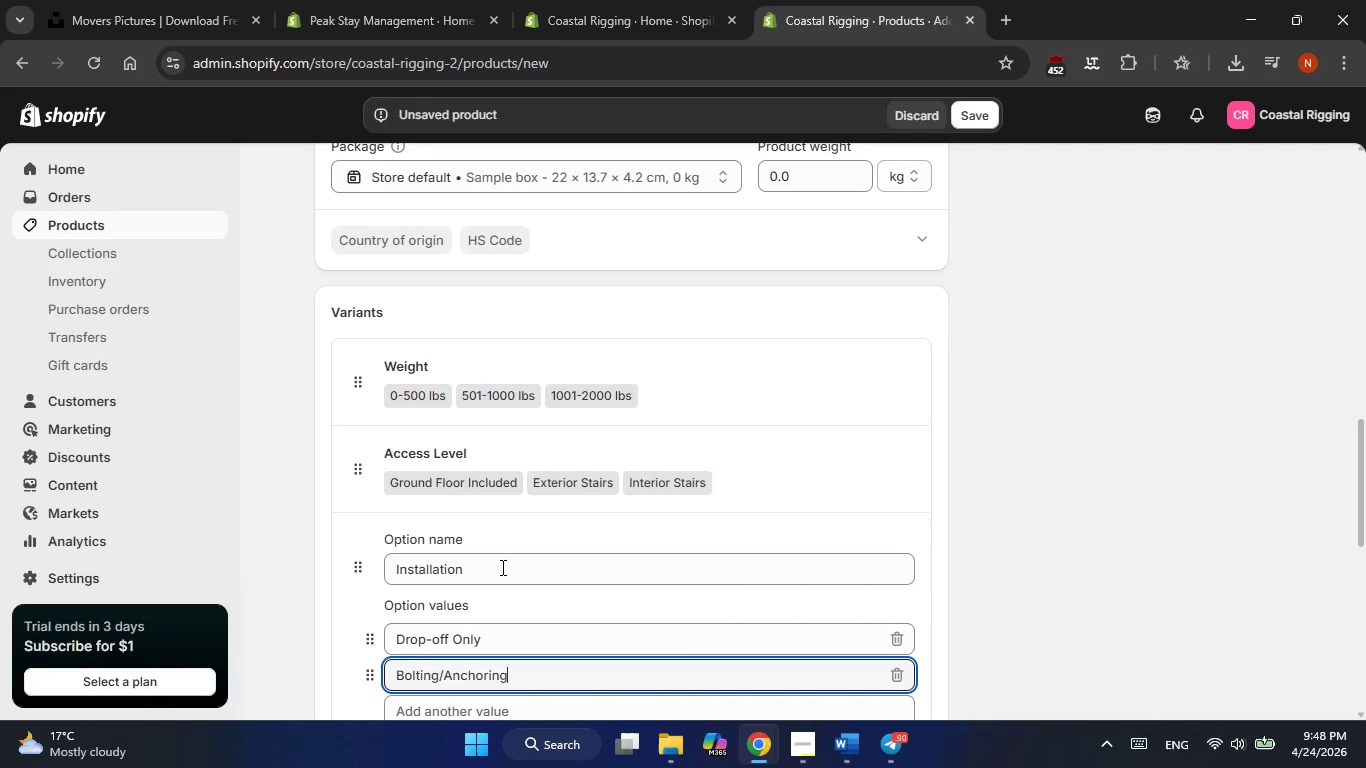 
key(Alt+AltLeft)
 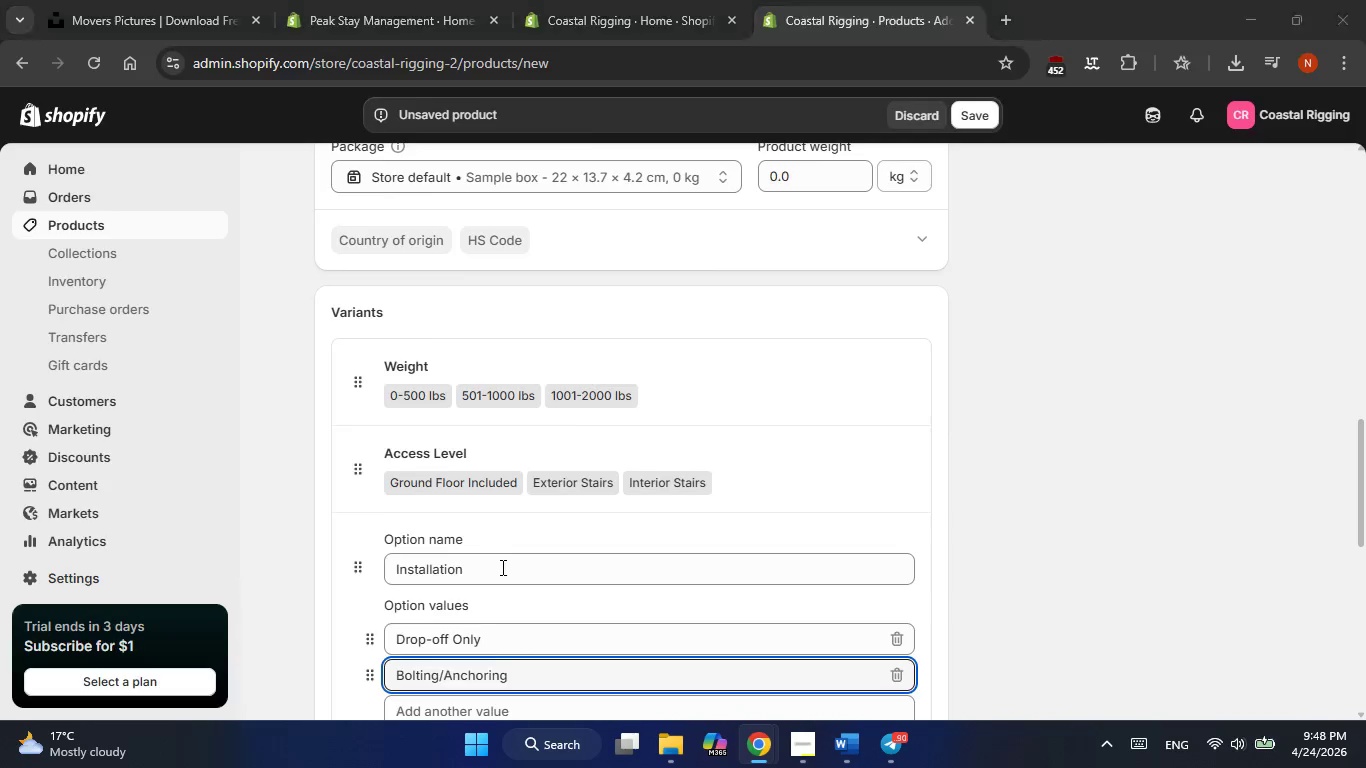 
key(Alt+Tab)
 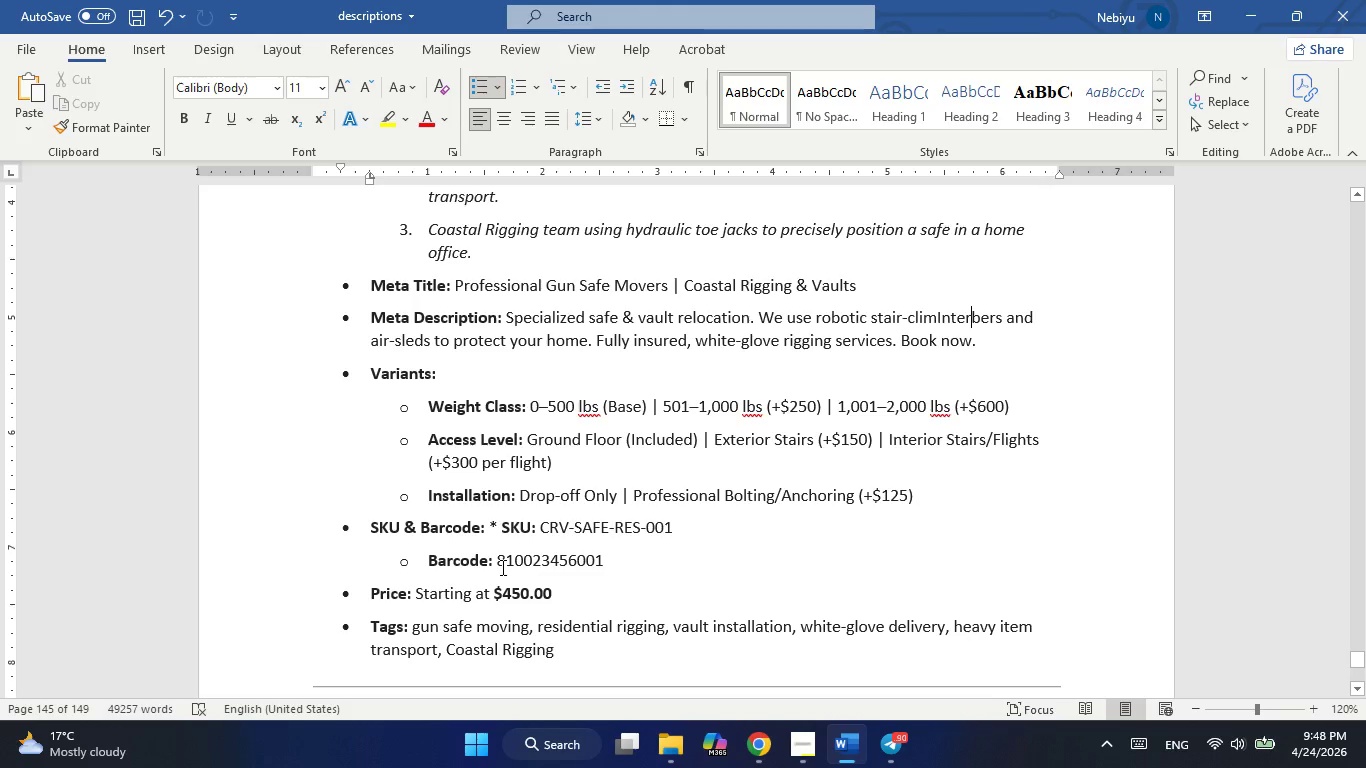 
key(Alt+AltLeft)
 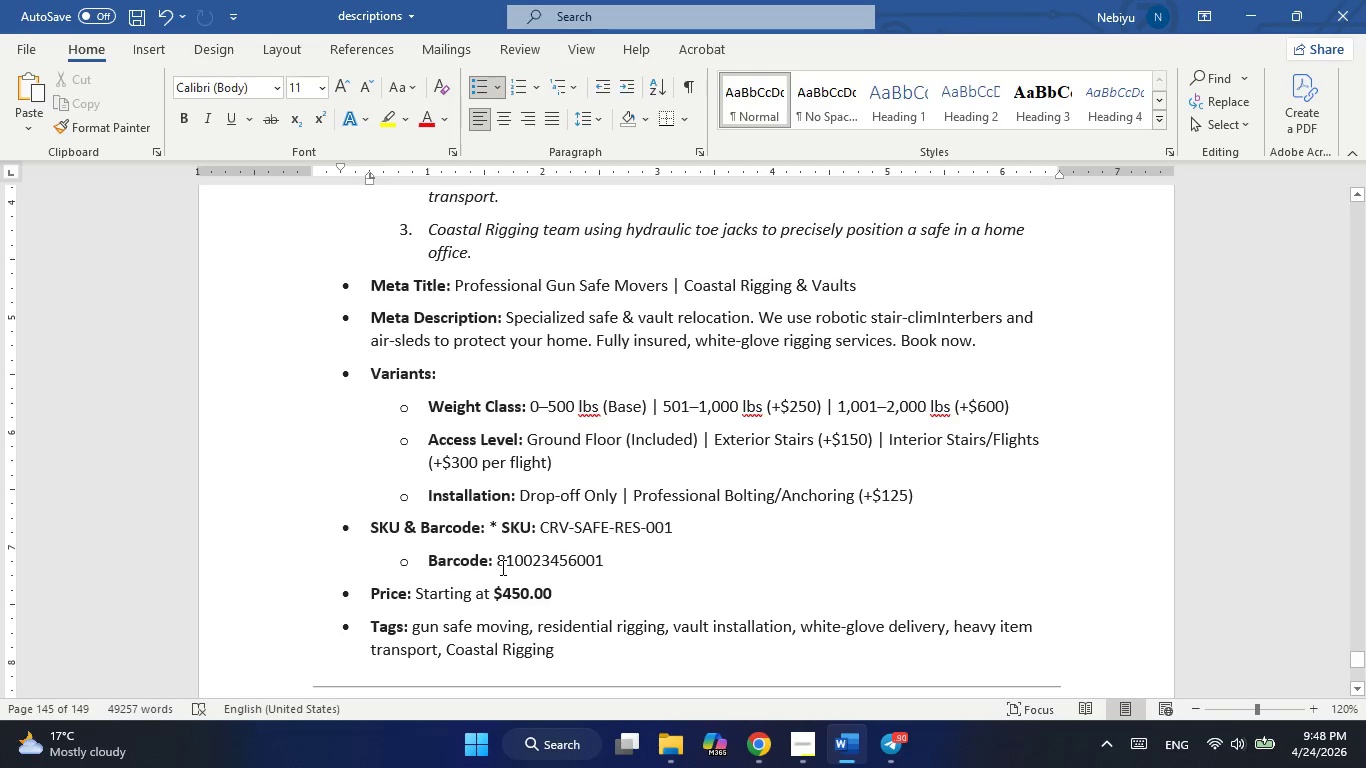 
key(Alt+Tab)
 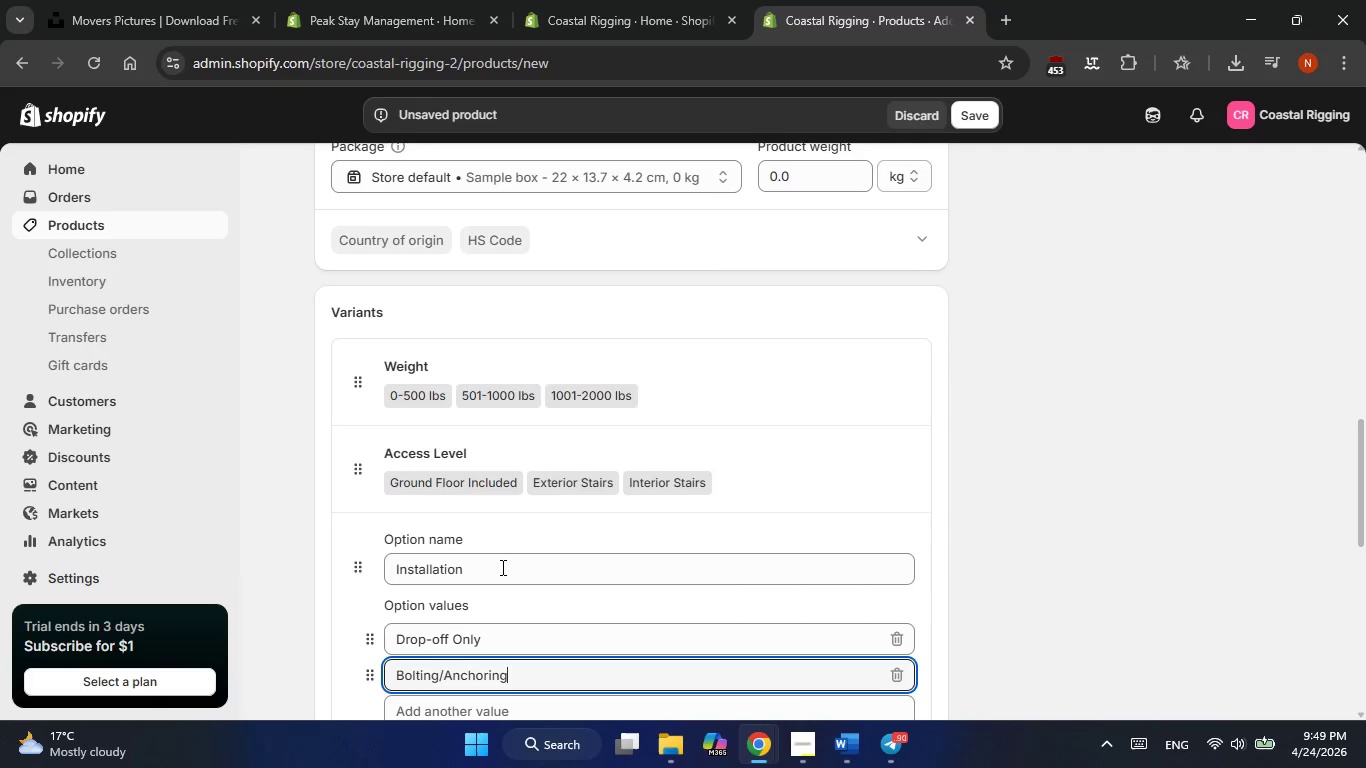 
mouse_move([785, 522])
 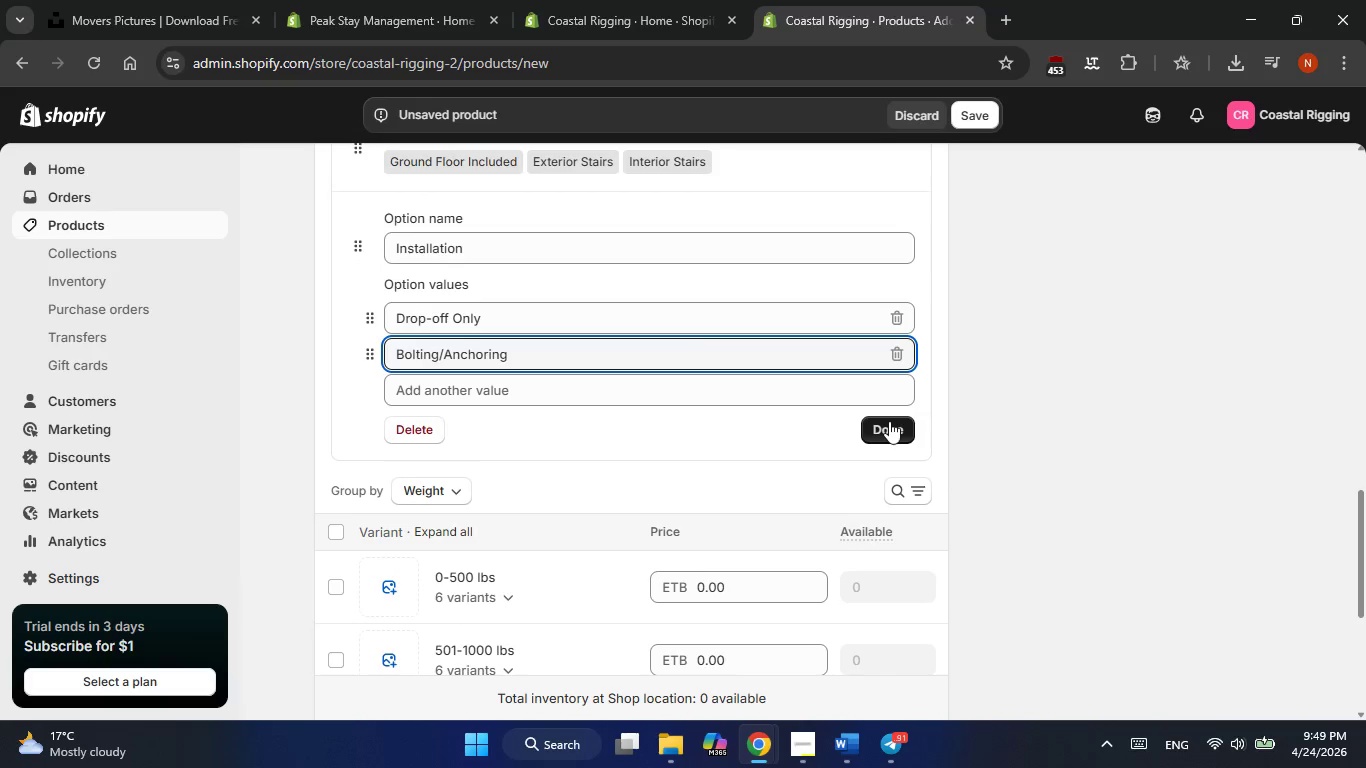 
left_click([889, 421])
 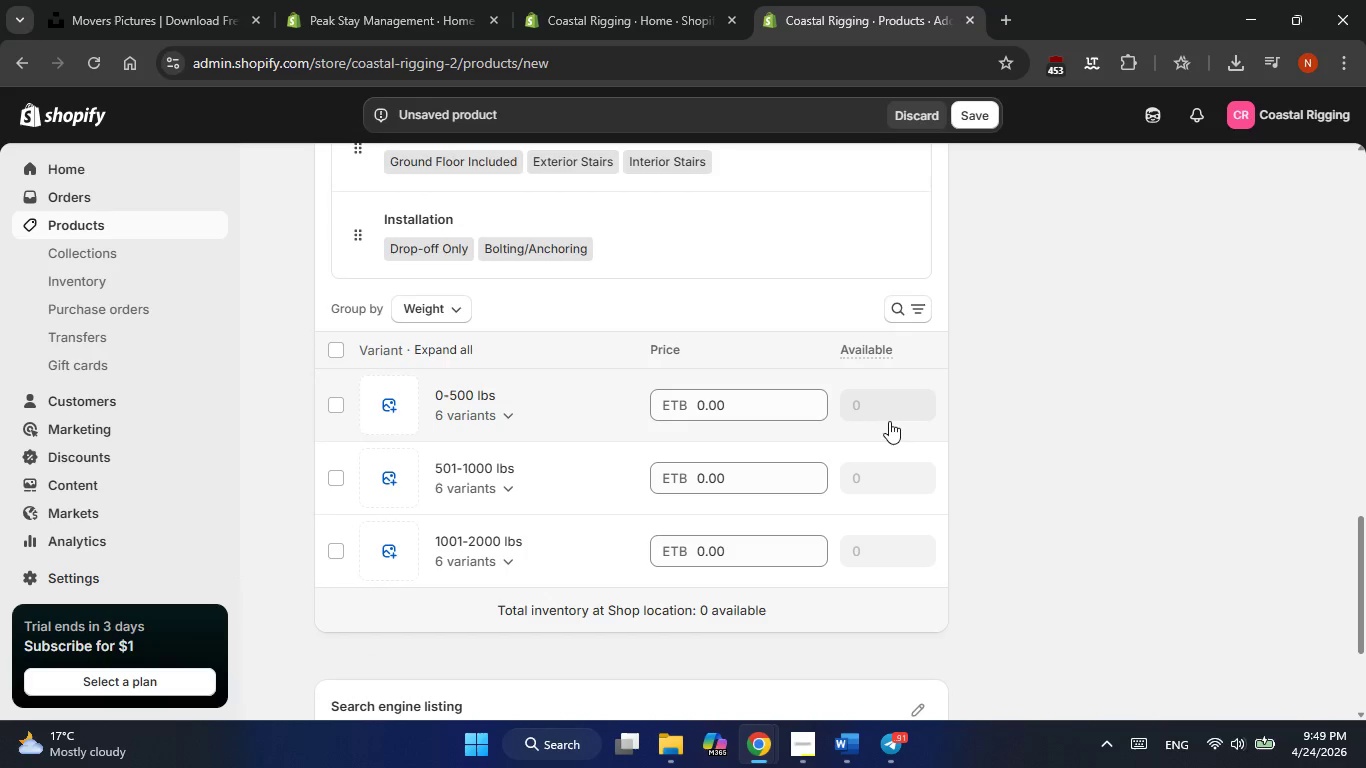 
wait(8.39)
 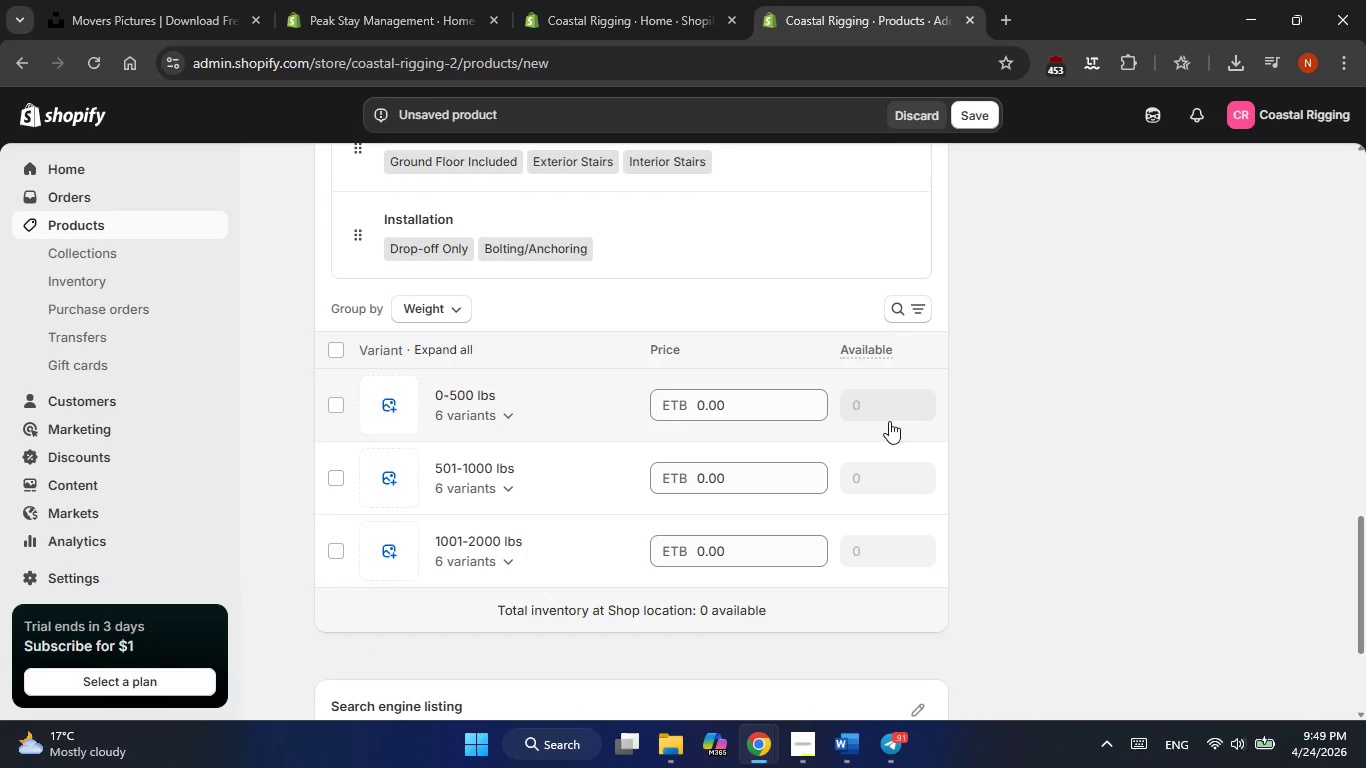 
left_click([583, 414])
 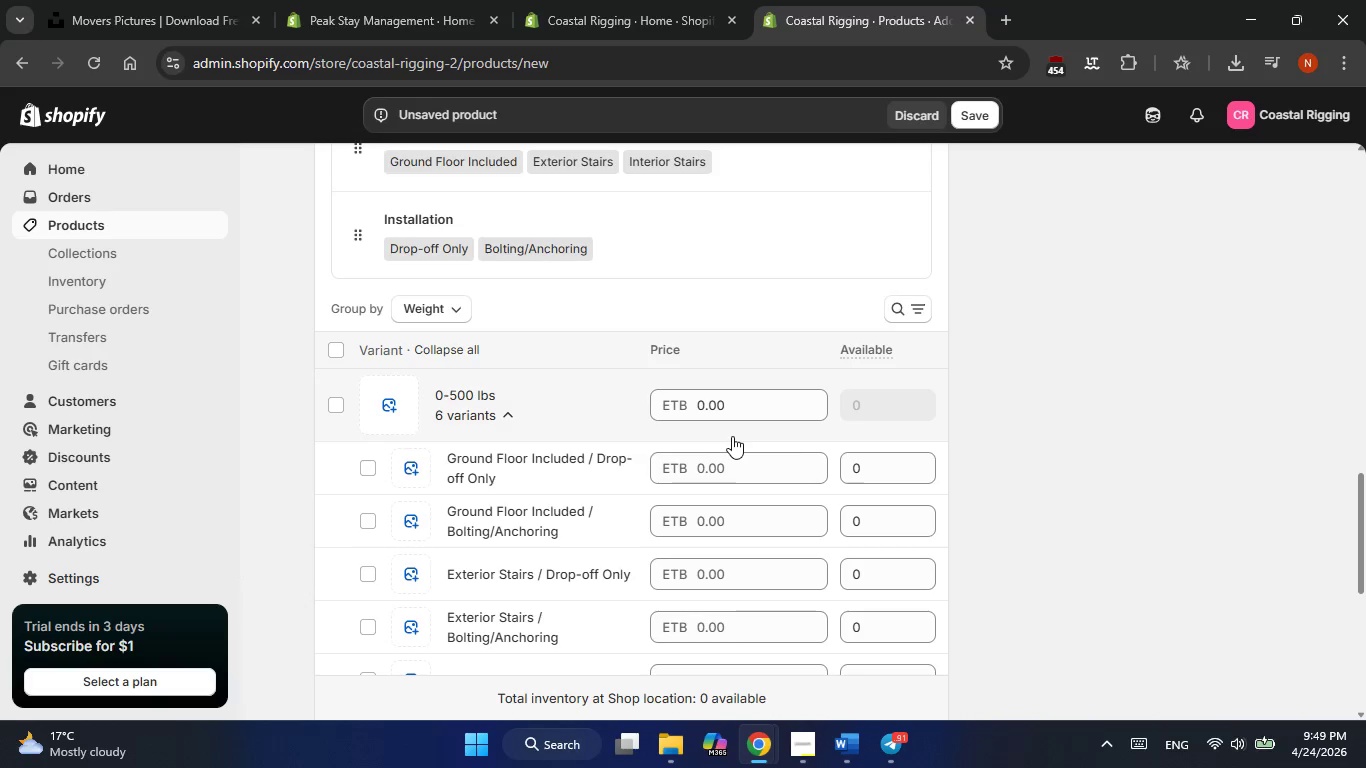 
left_click([738, 401])
 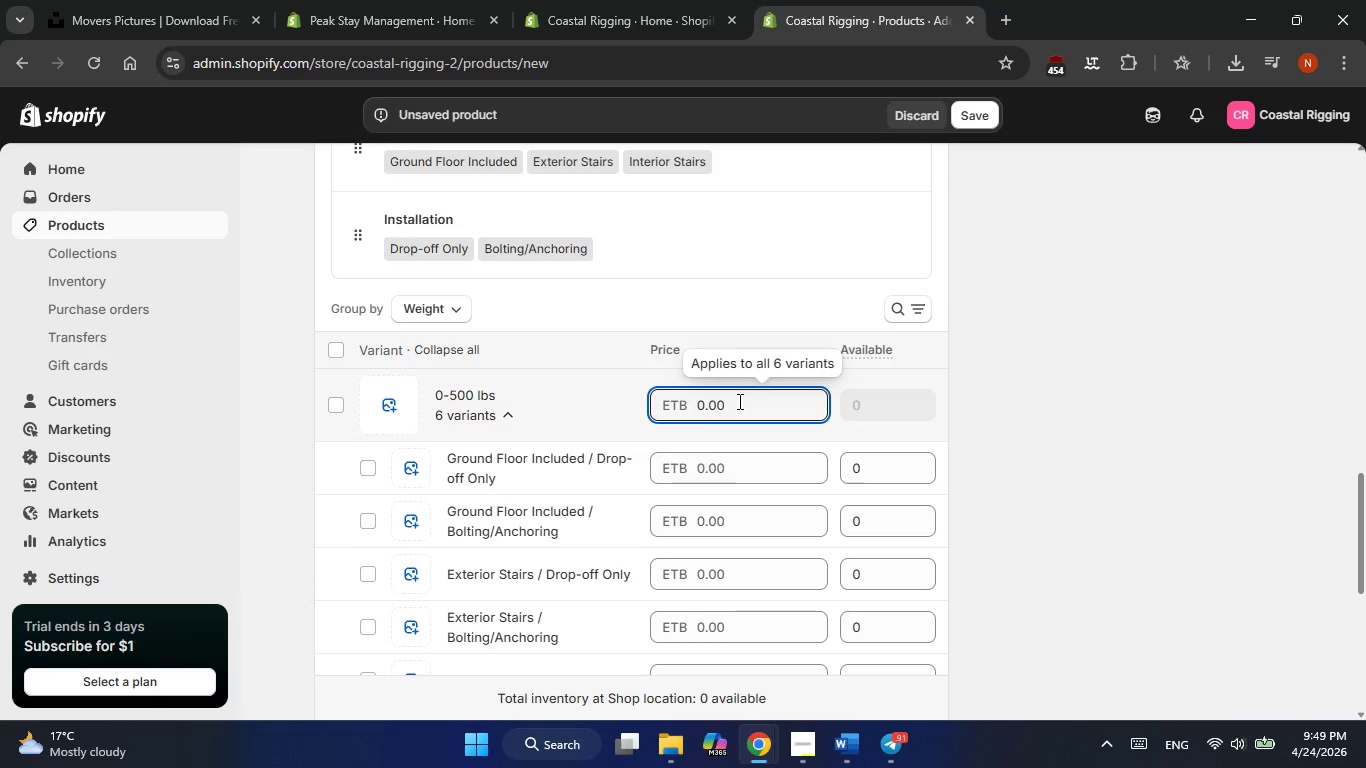 
key(Alt+AltLeft)
 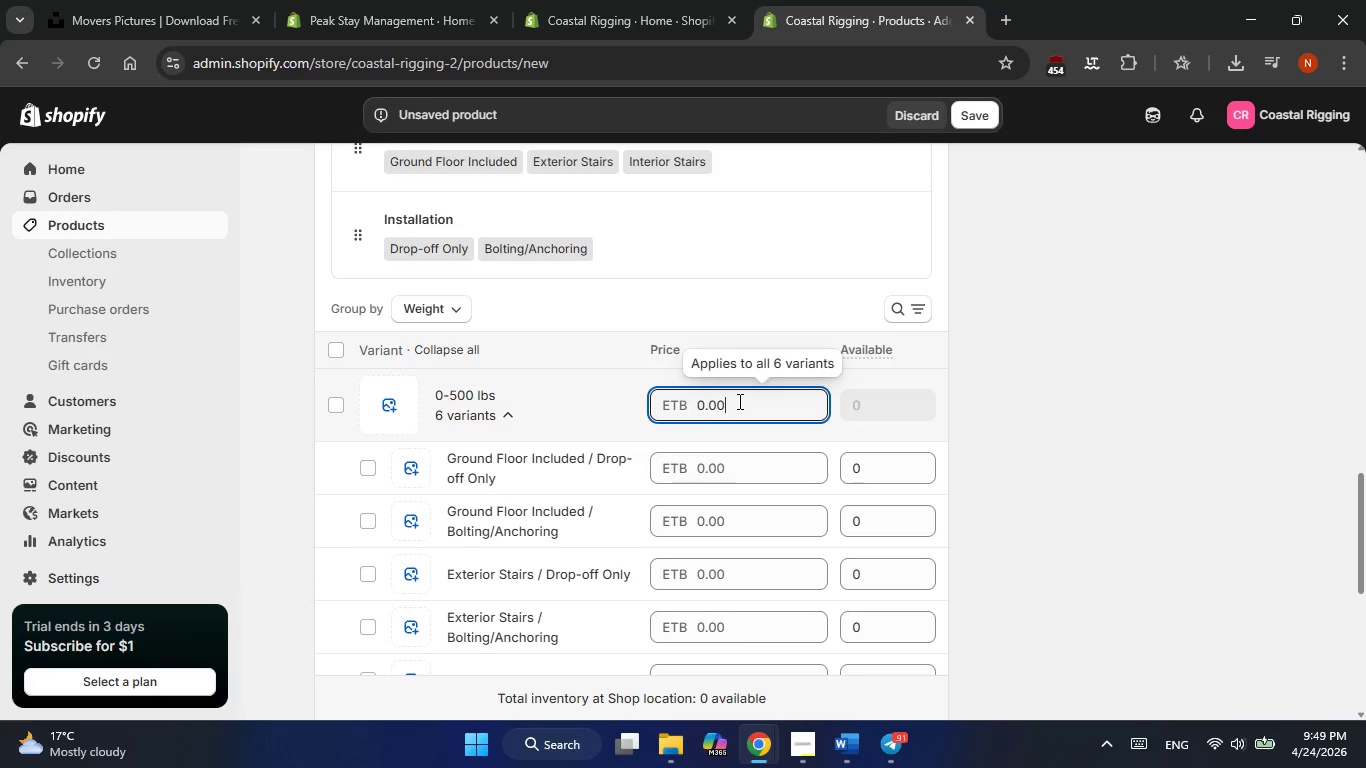 
key(Alt+Tab)
 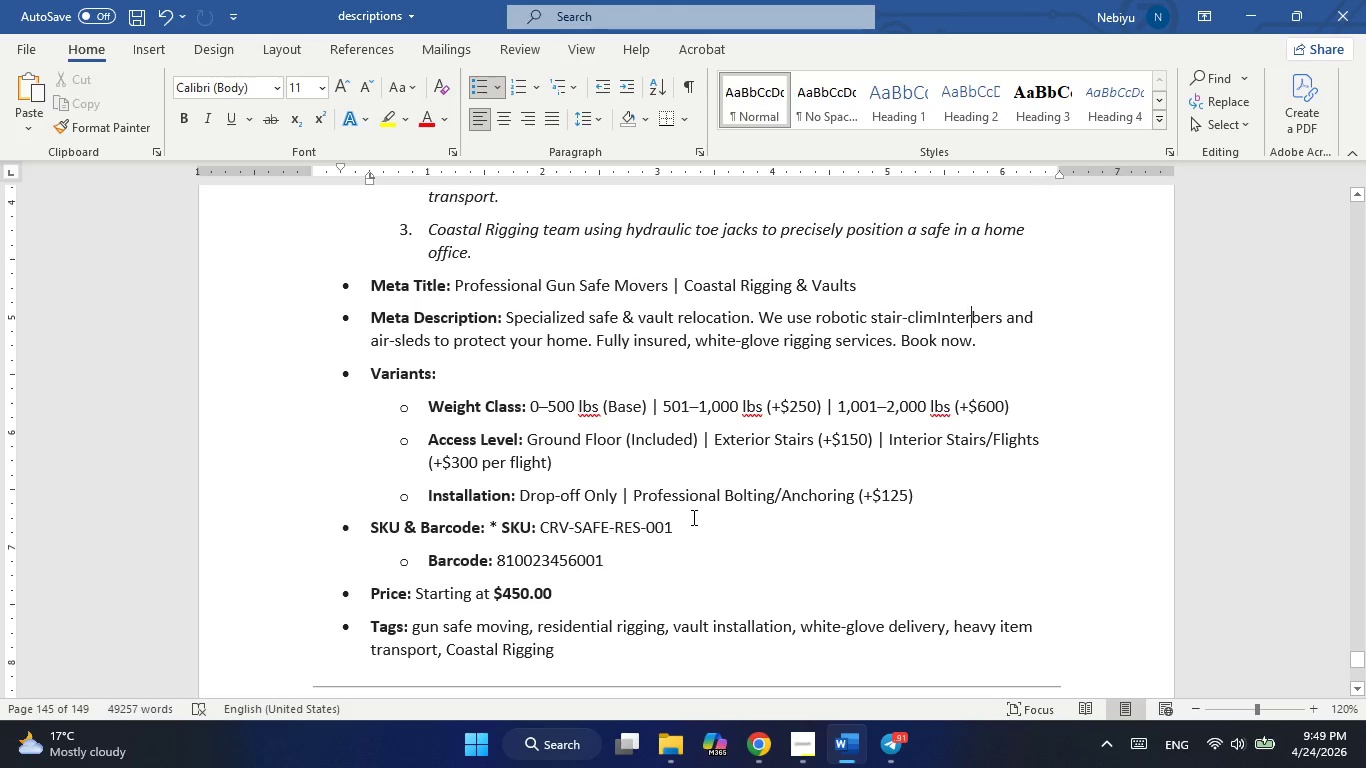 
wait(5.22)
 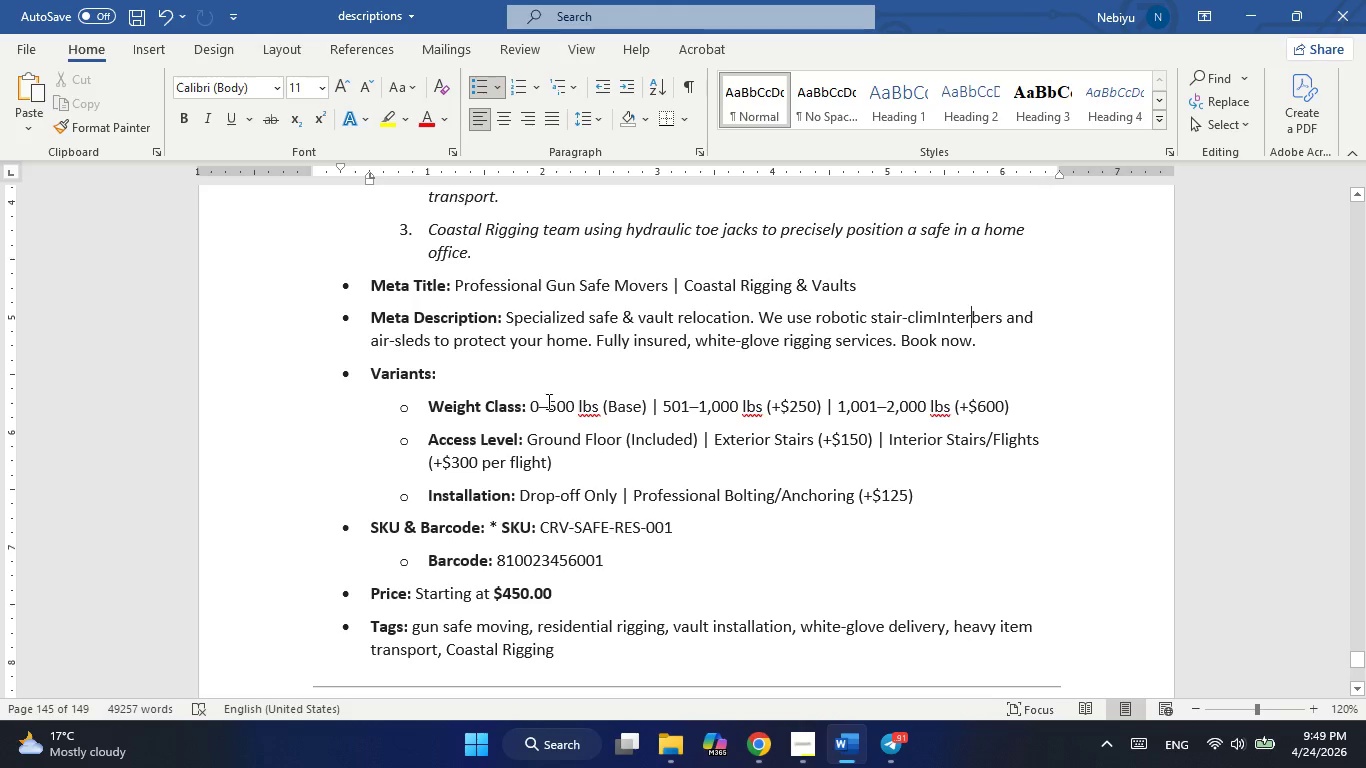 
key(Alt+AltLeft)
 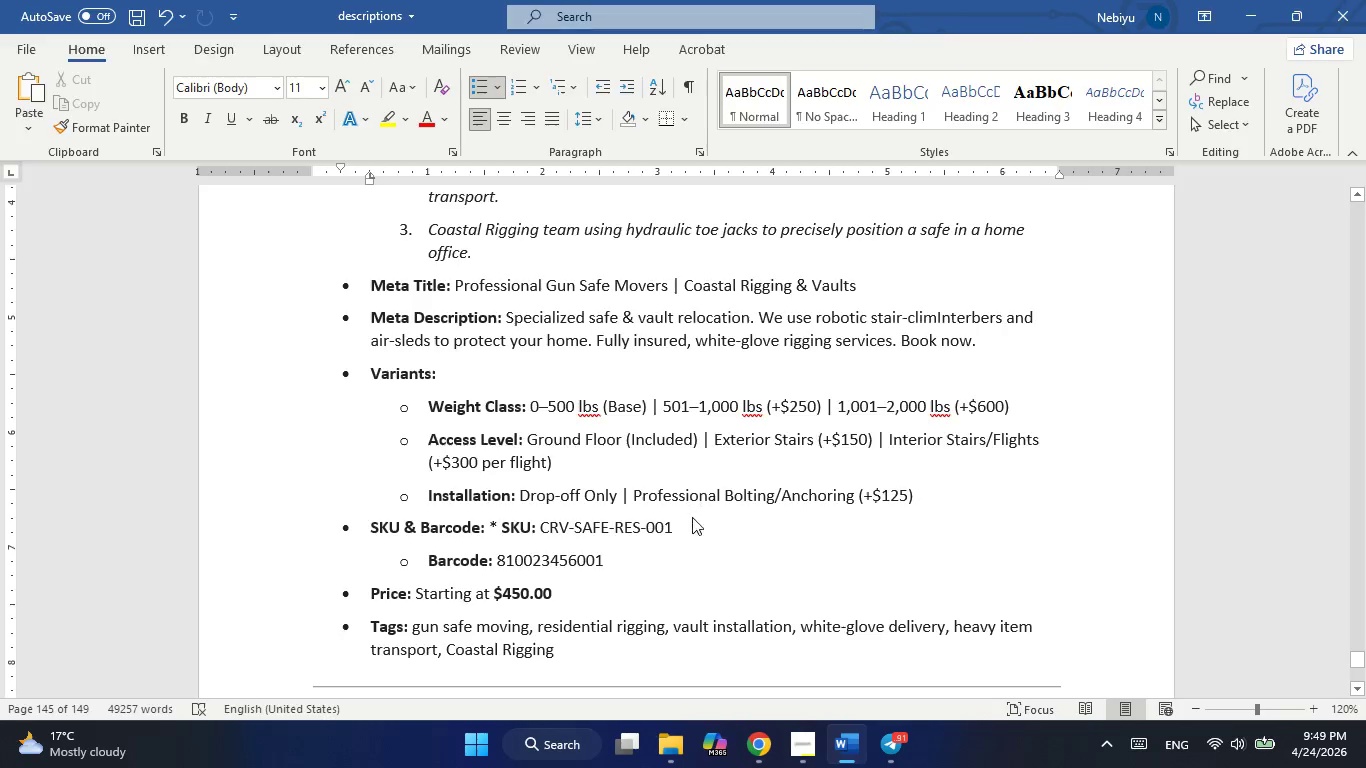 
key(Alt+Tab)
 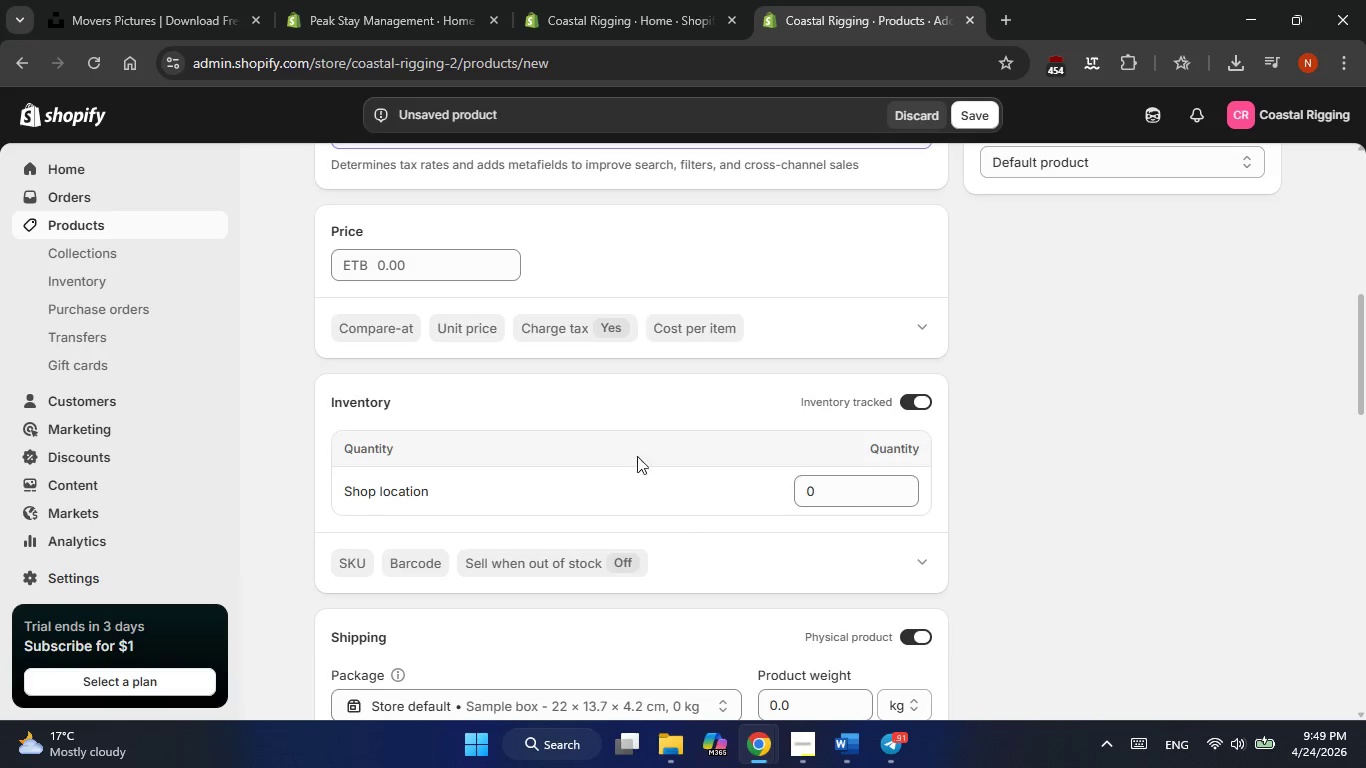 
left_click([418, 267])
 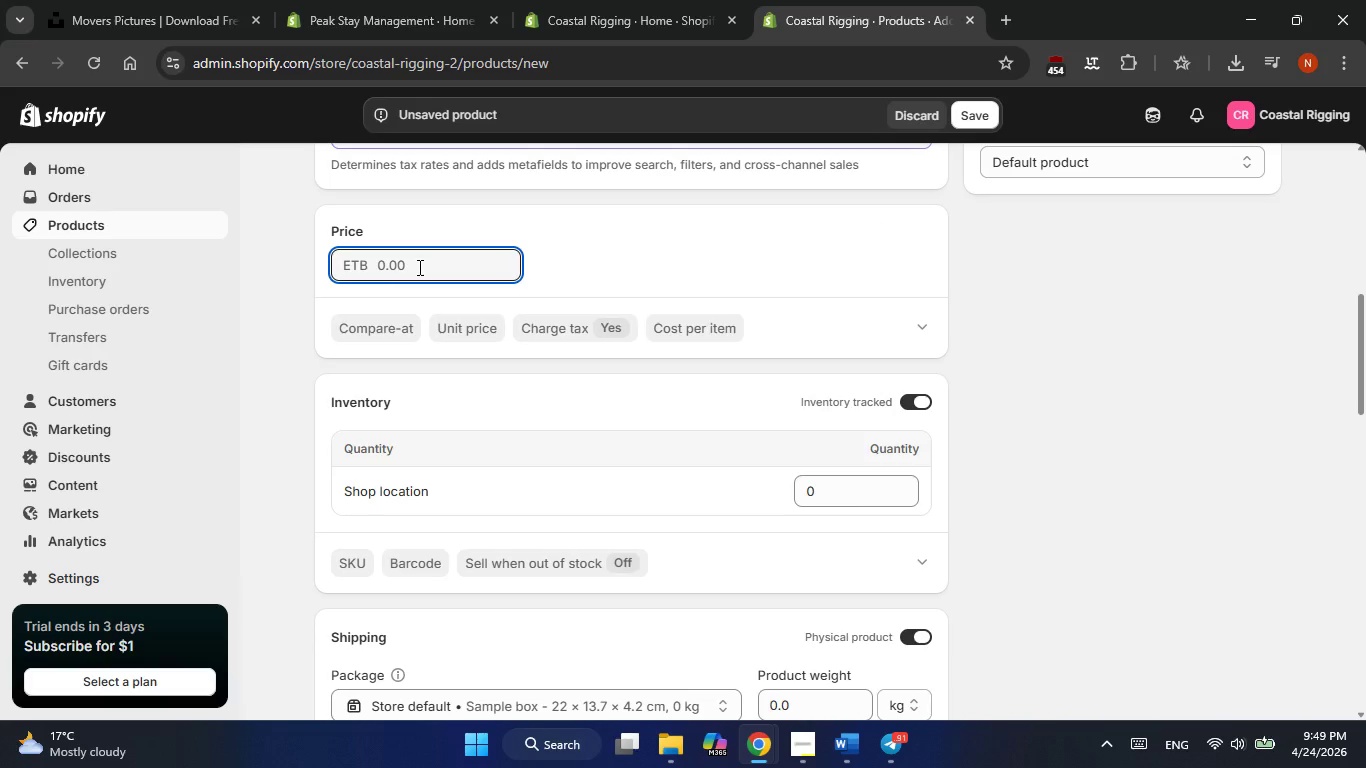 
key(Alt+AltLeft)
 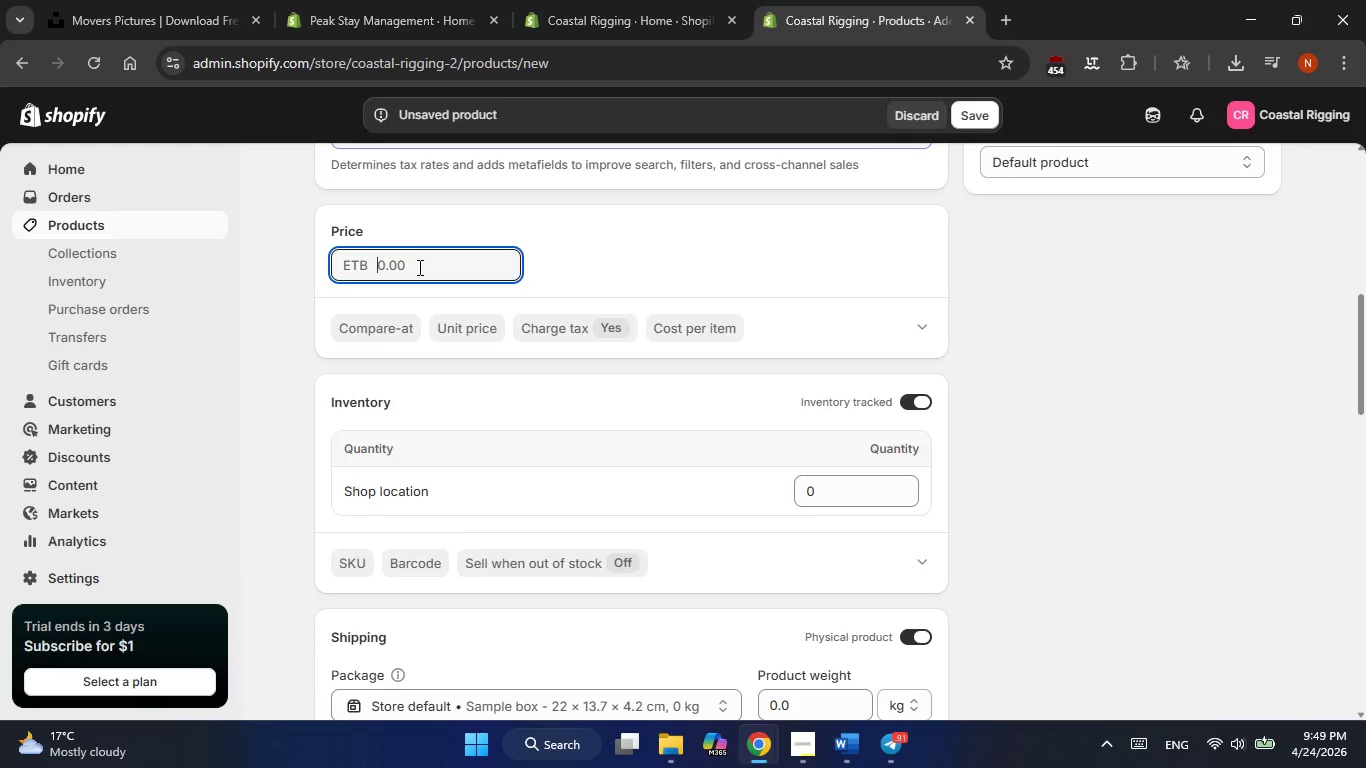 
key(Alt+Tab)
 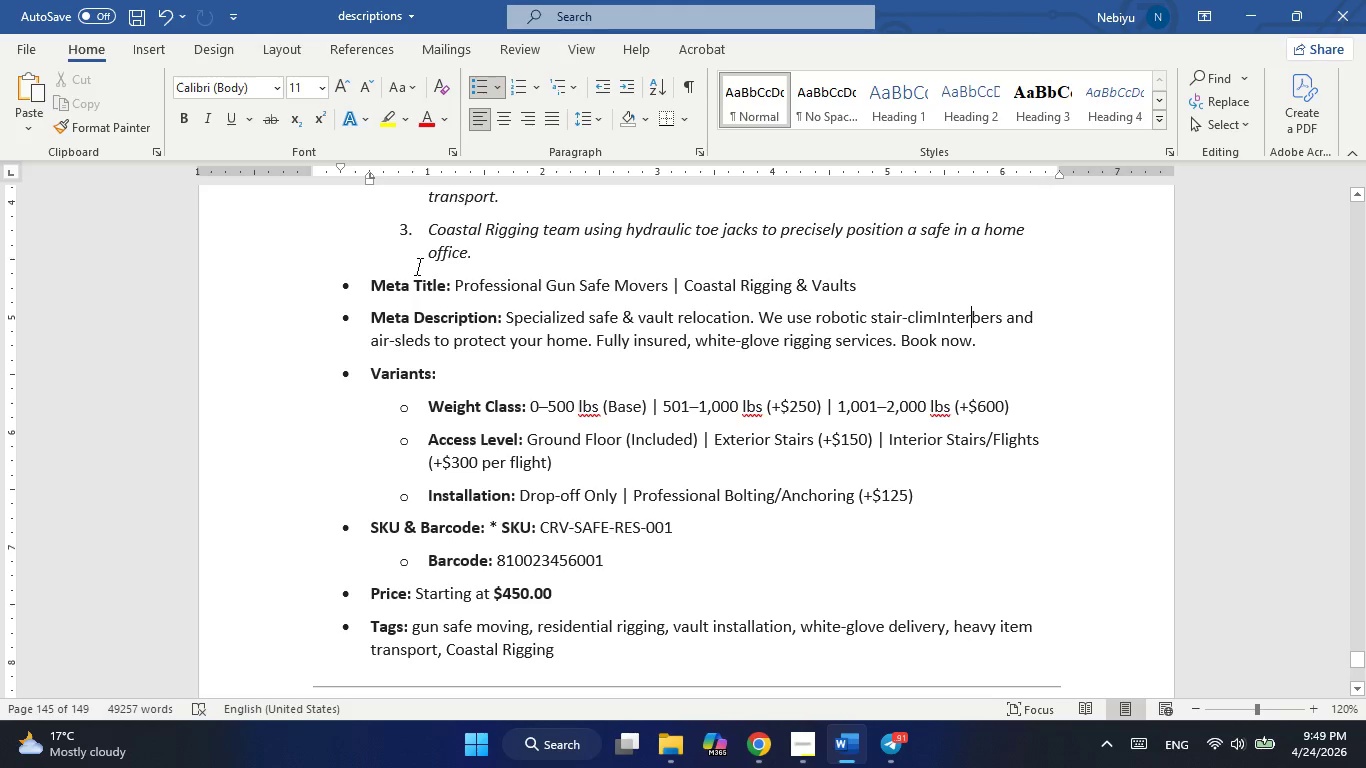 
key(Alt+AltLeft)
 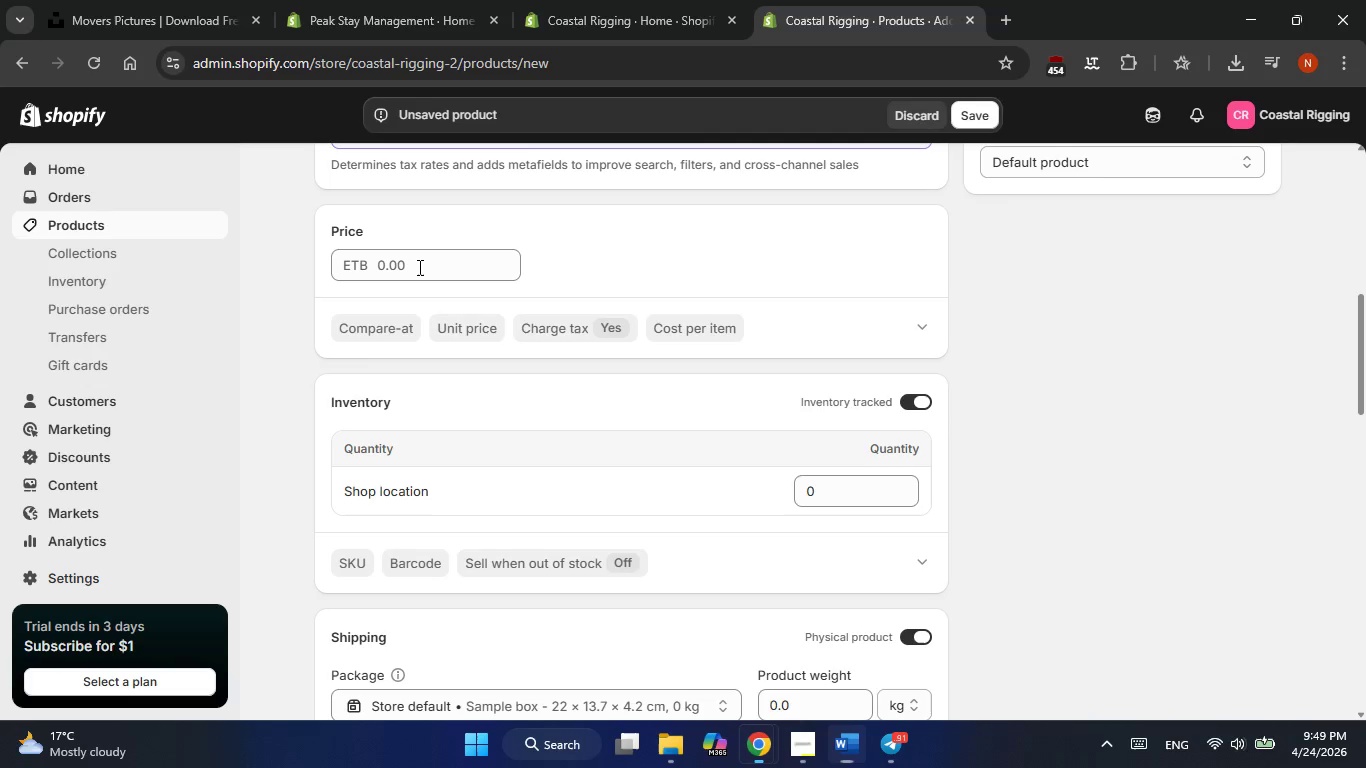 
key(Alt+Tab)
 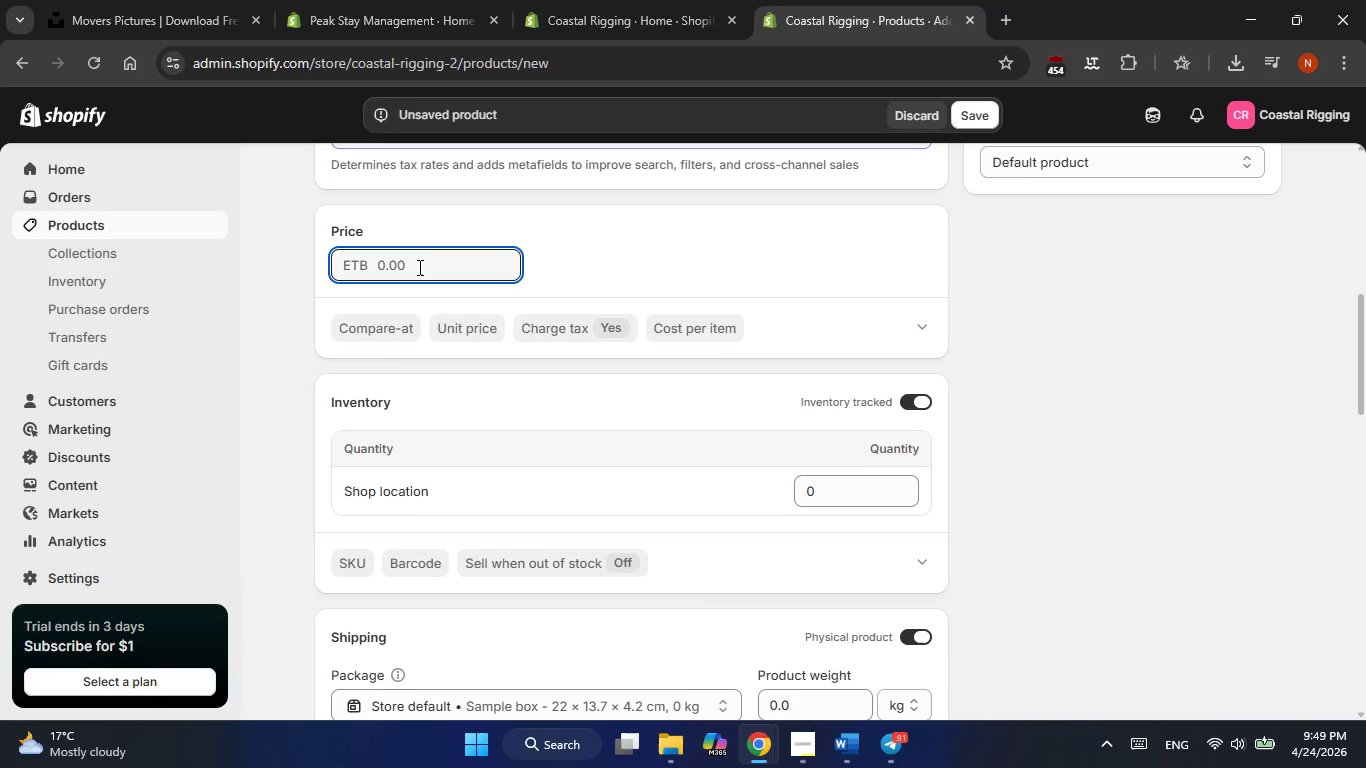 
key(Numpad6)
 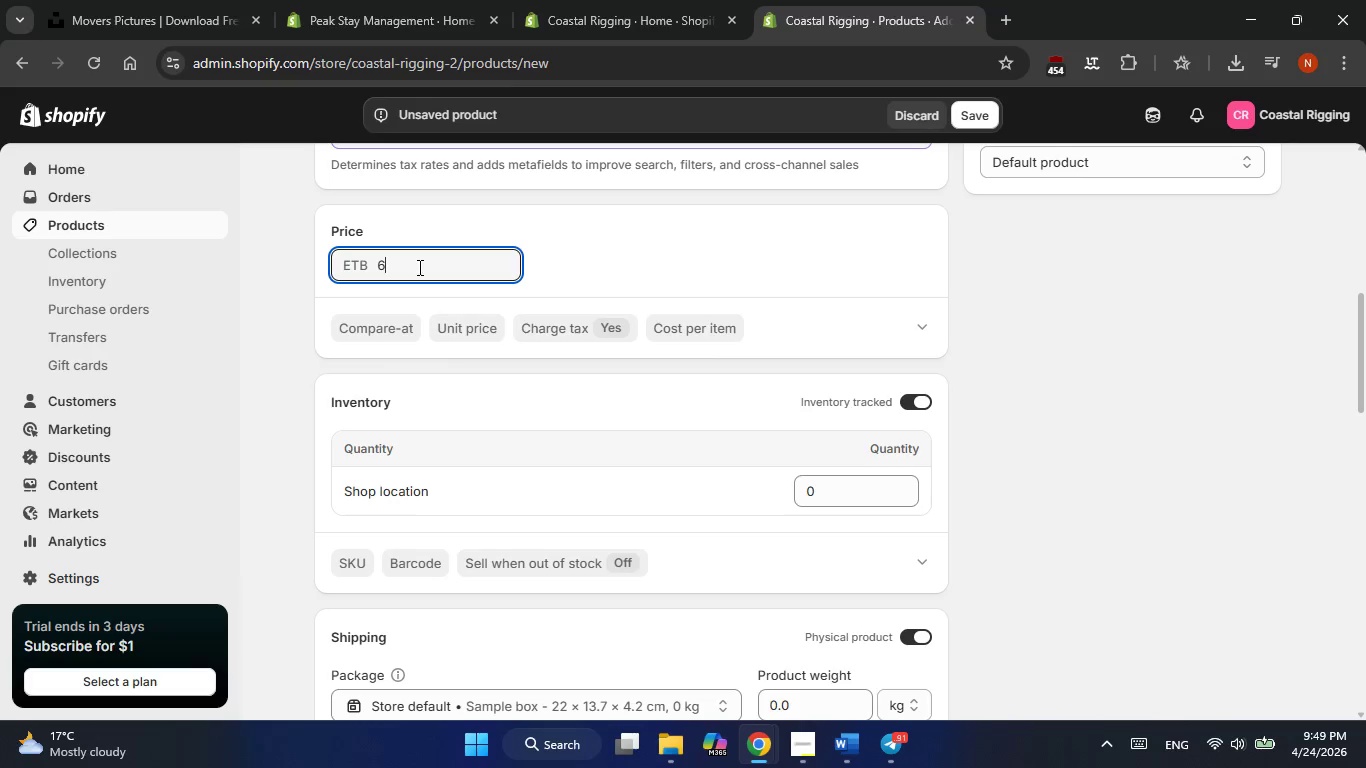 
key(Numpad0)
 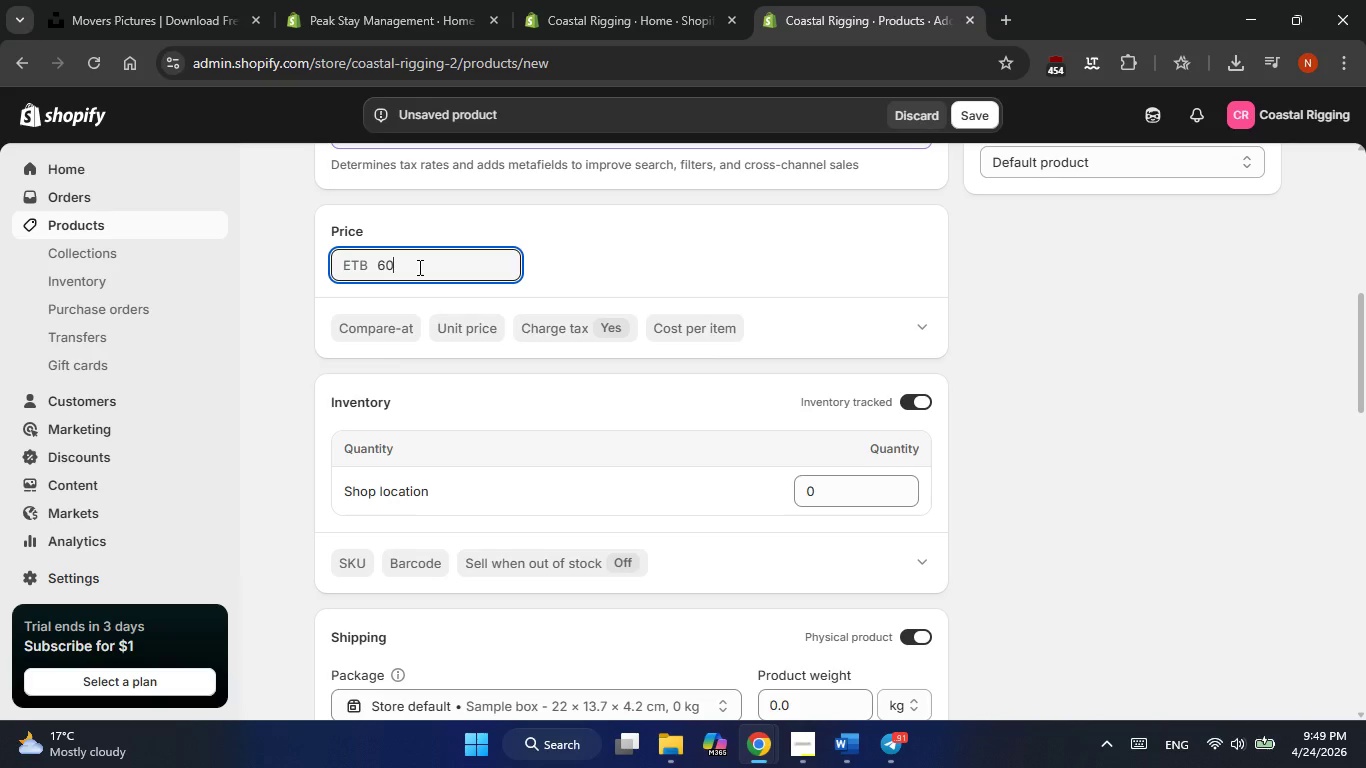 
key(Numpad0)
 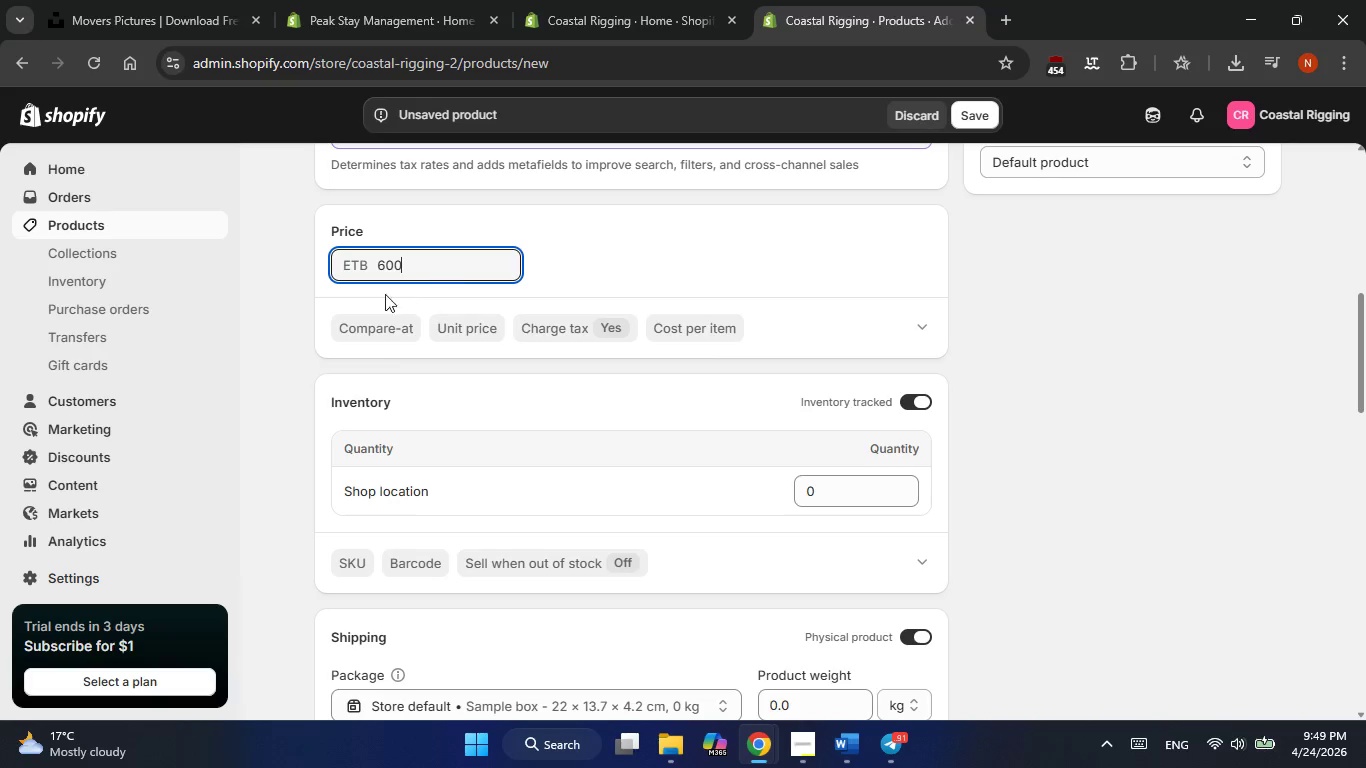 
left_click([369, 324])
 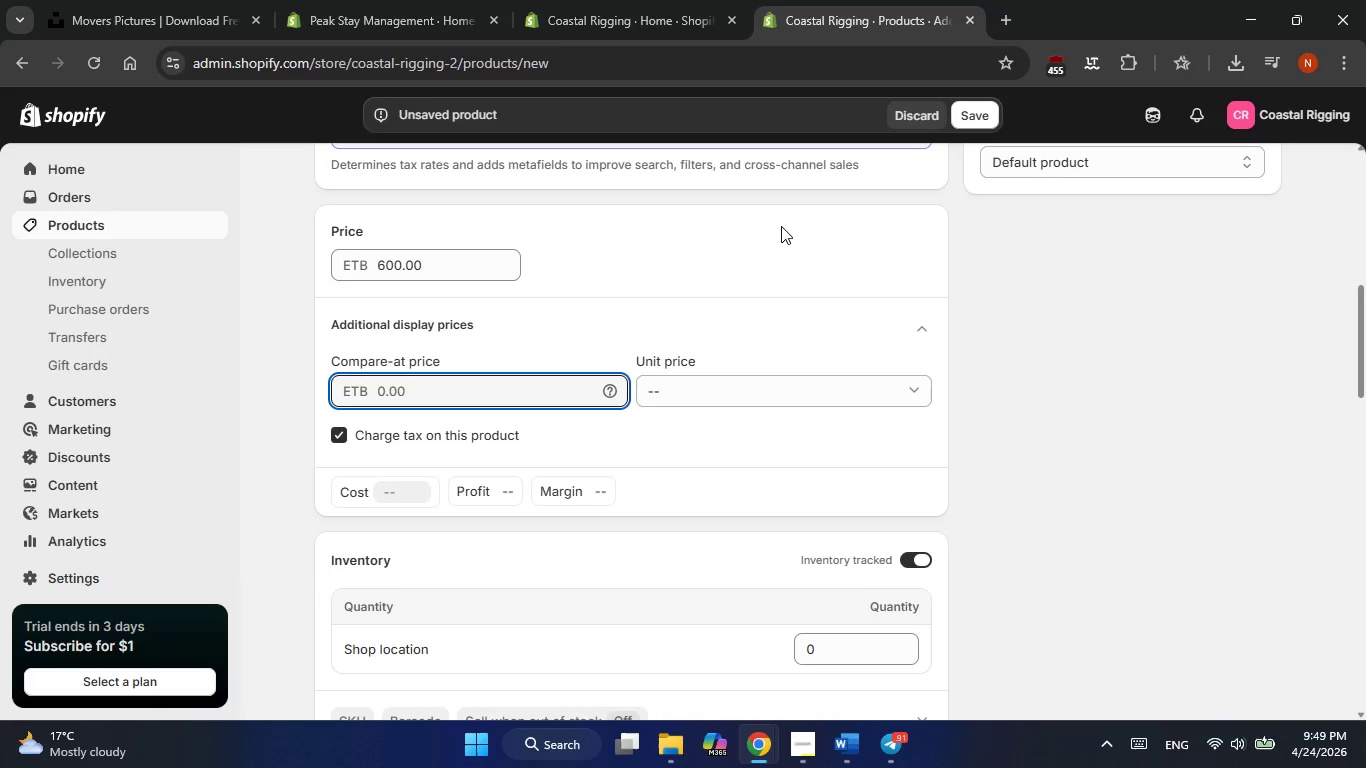 
left_click([1112, 272])
 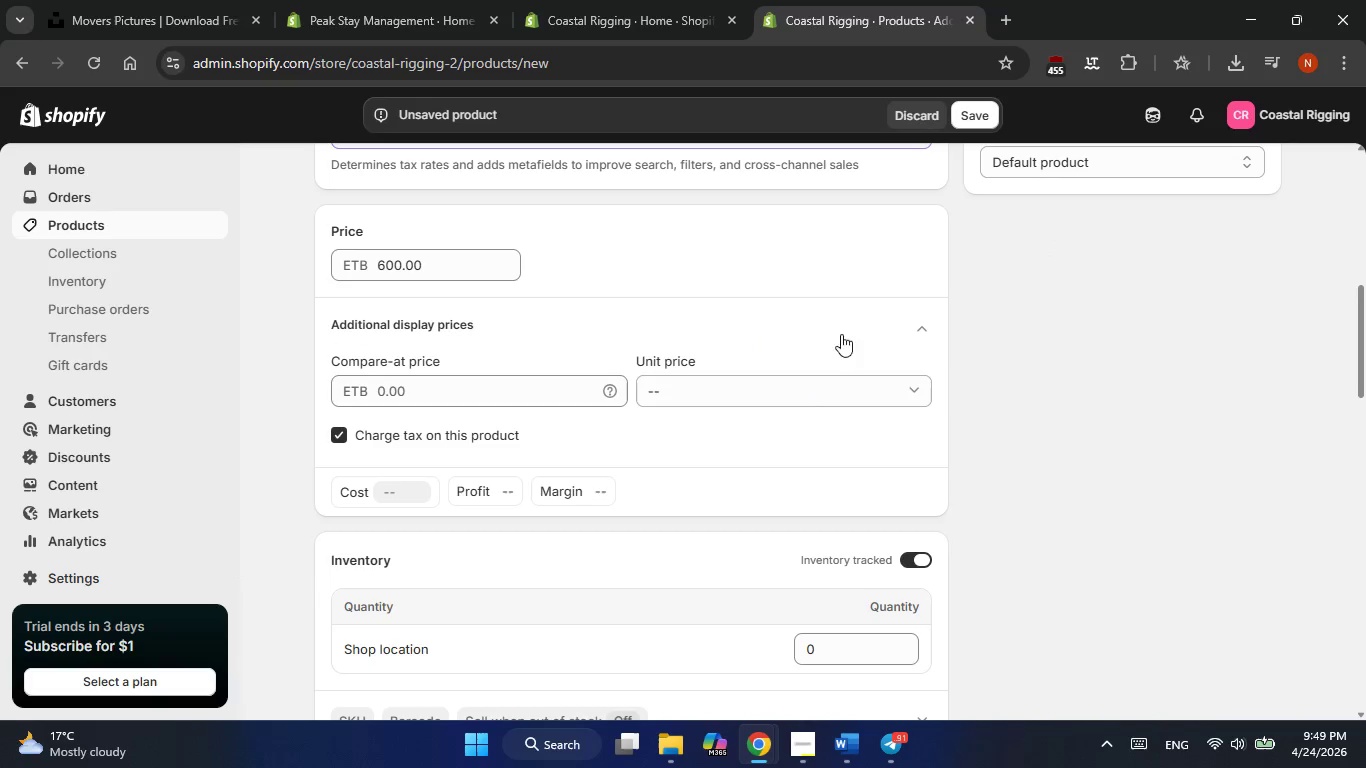 
left_click([916, 329])
 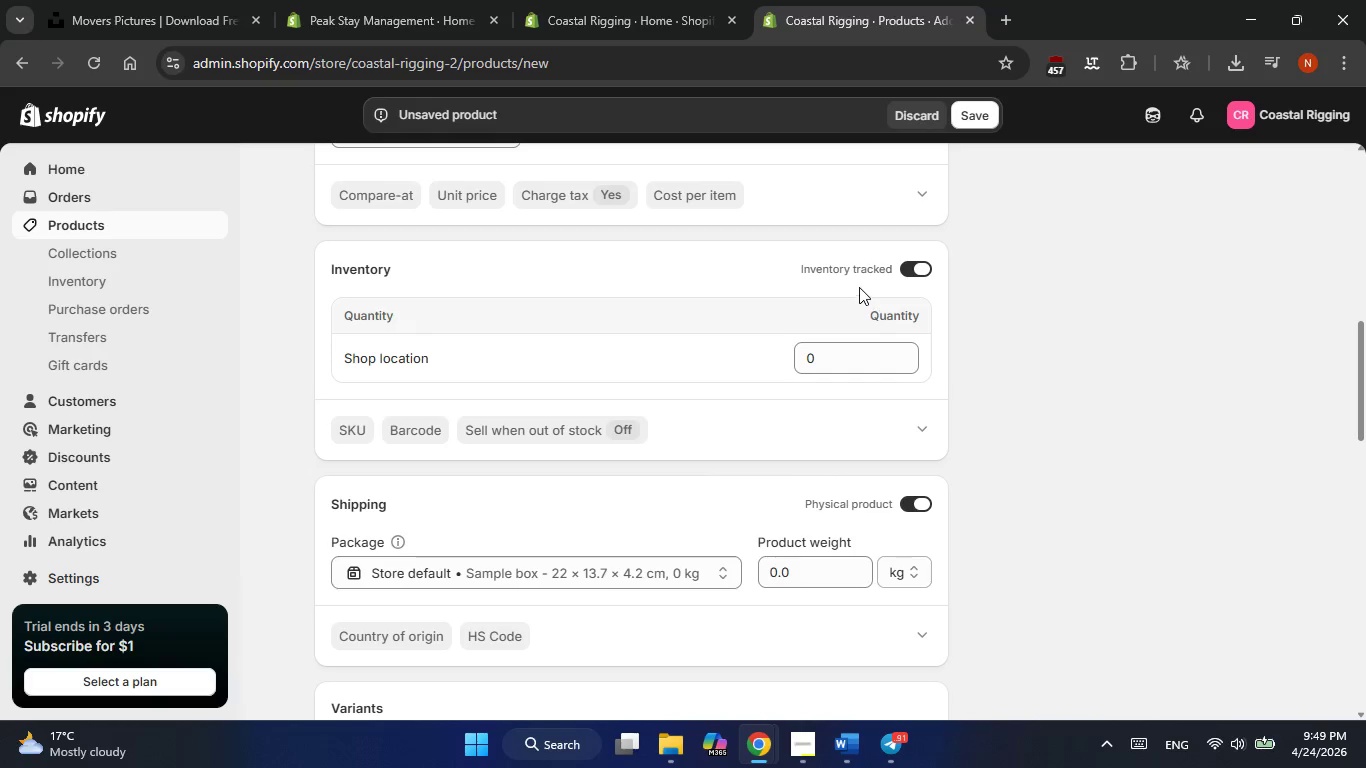 
wait(5.09)
 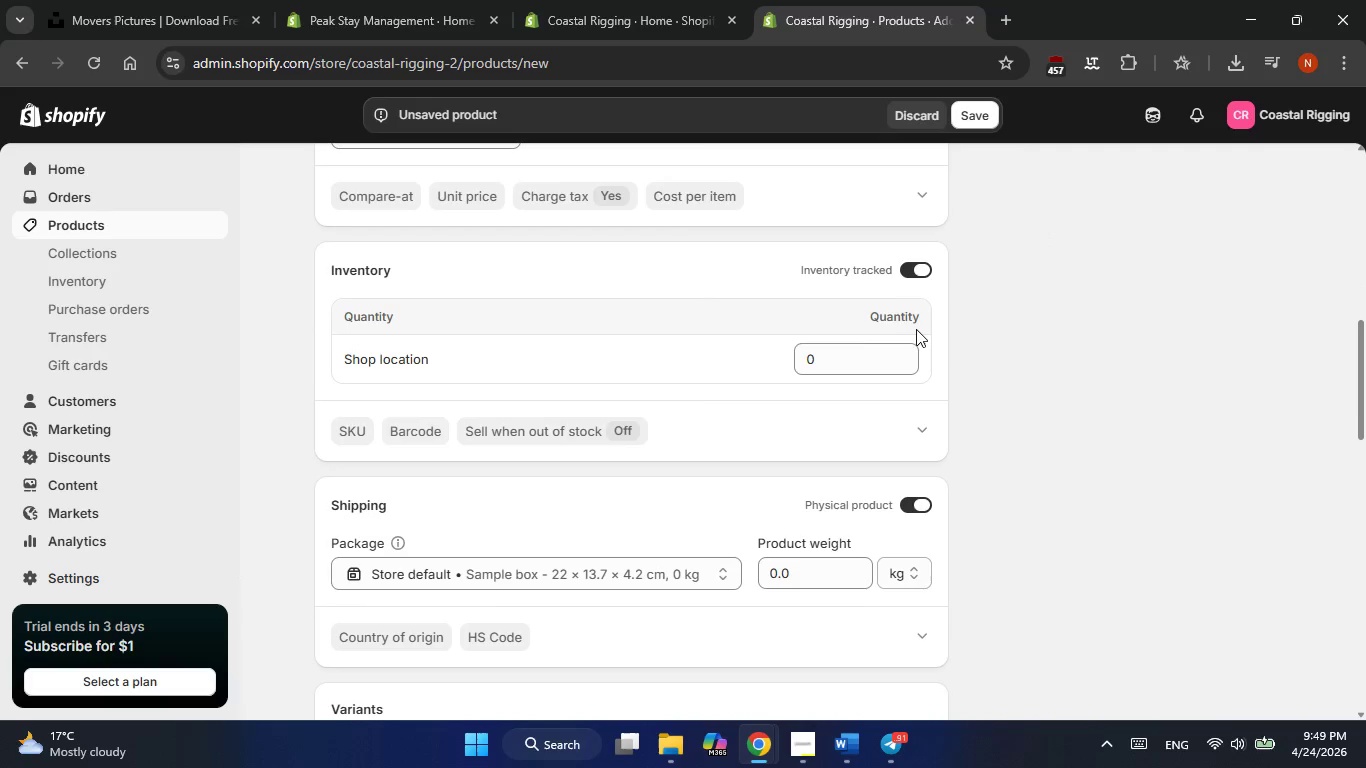 
left_click([922, 271])
 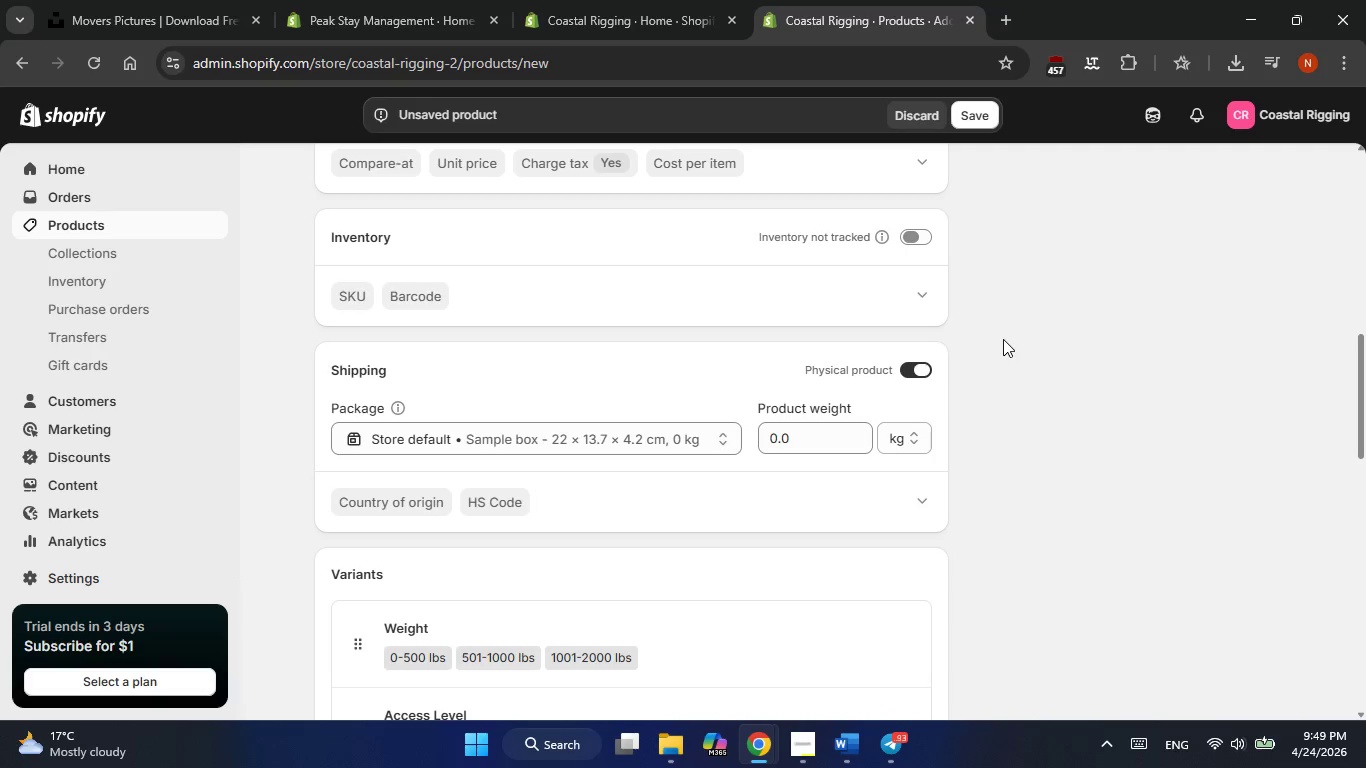 
wait(10.61)
 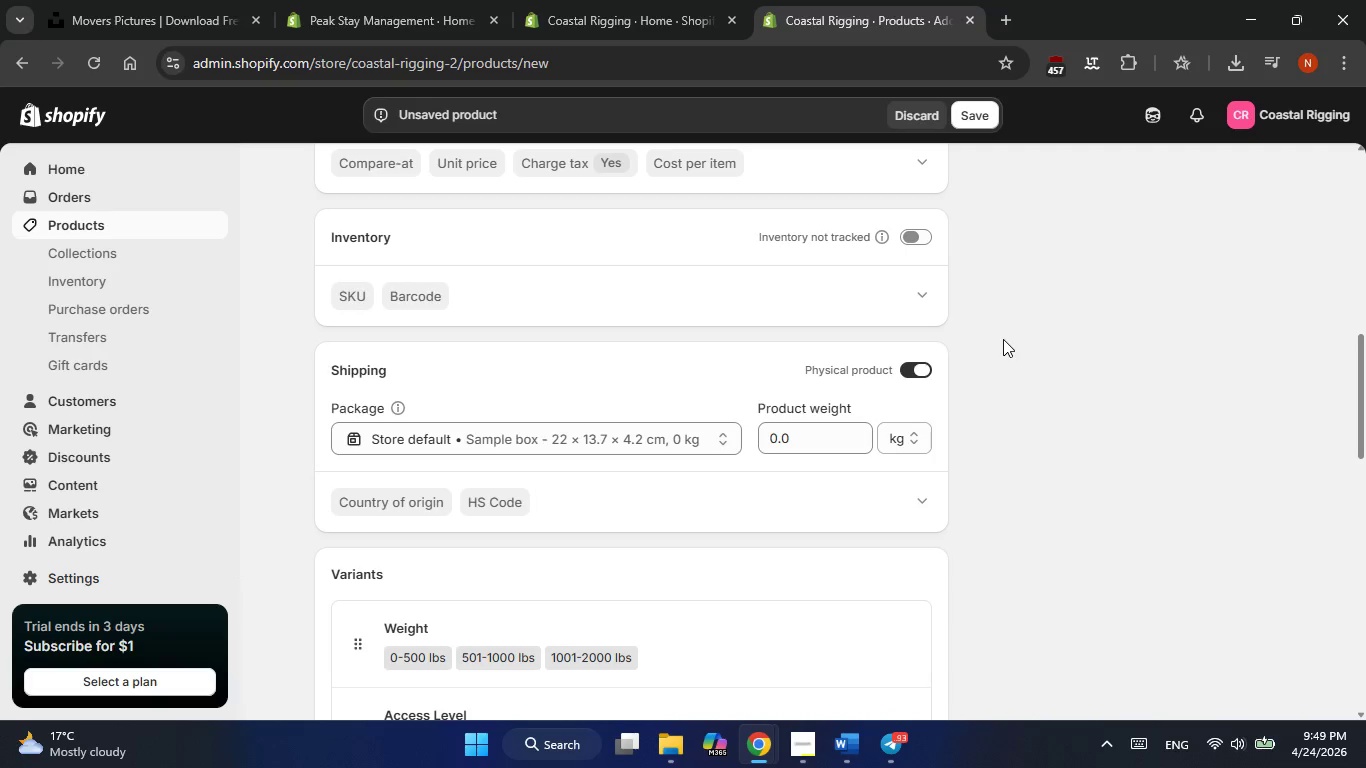 
left_click([913, 336])
 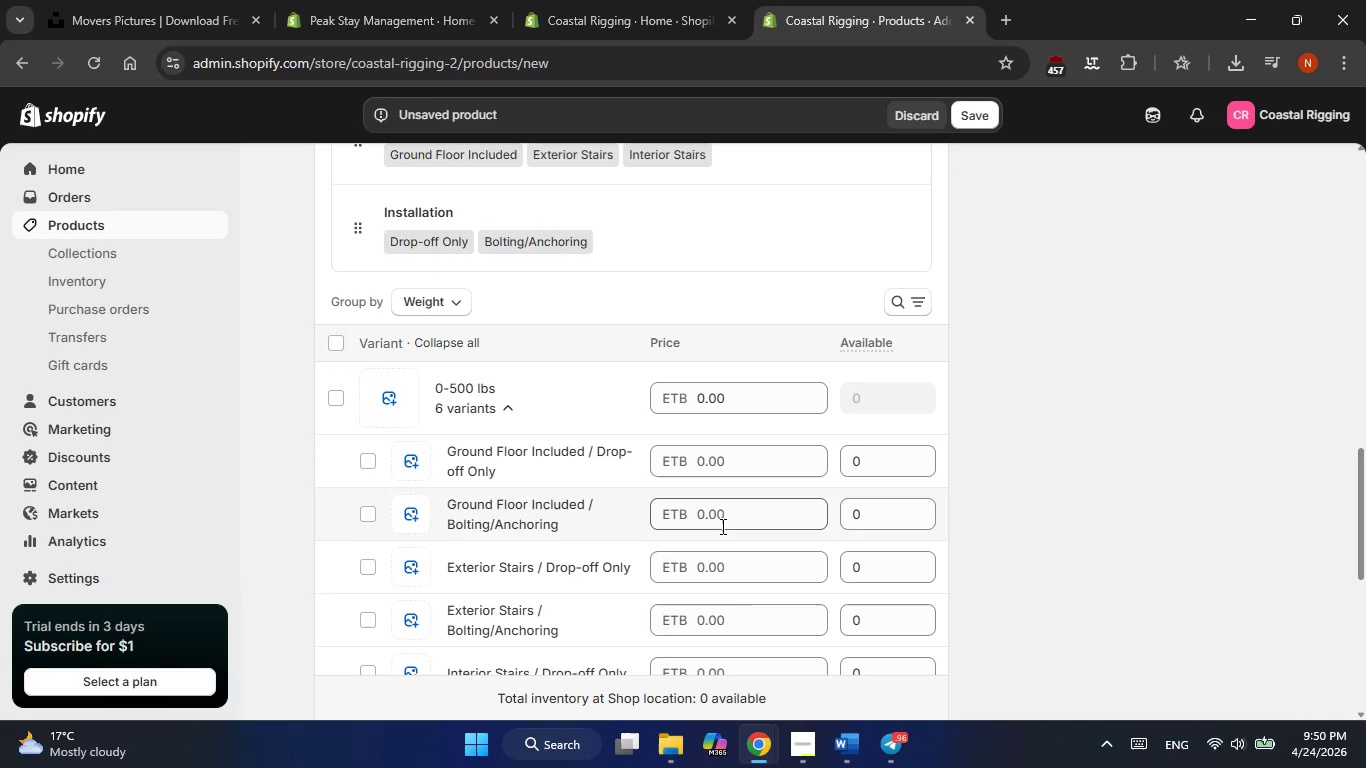 
wait(7.38)
 